 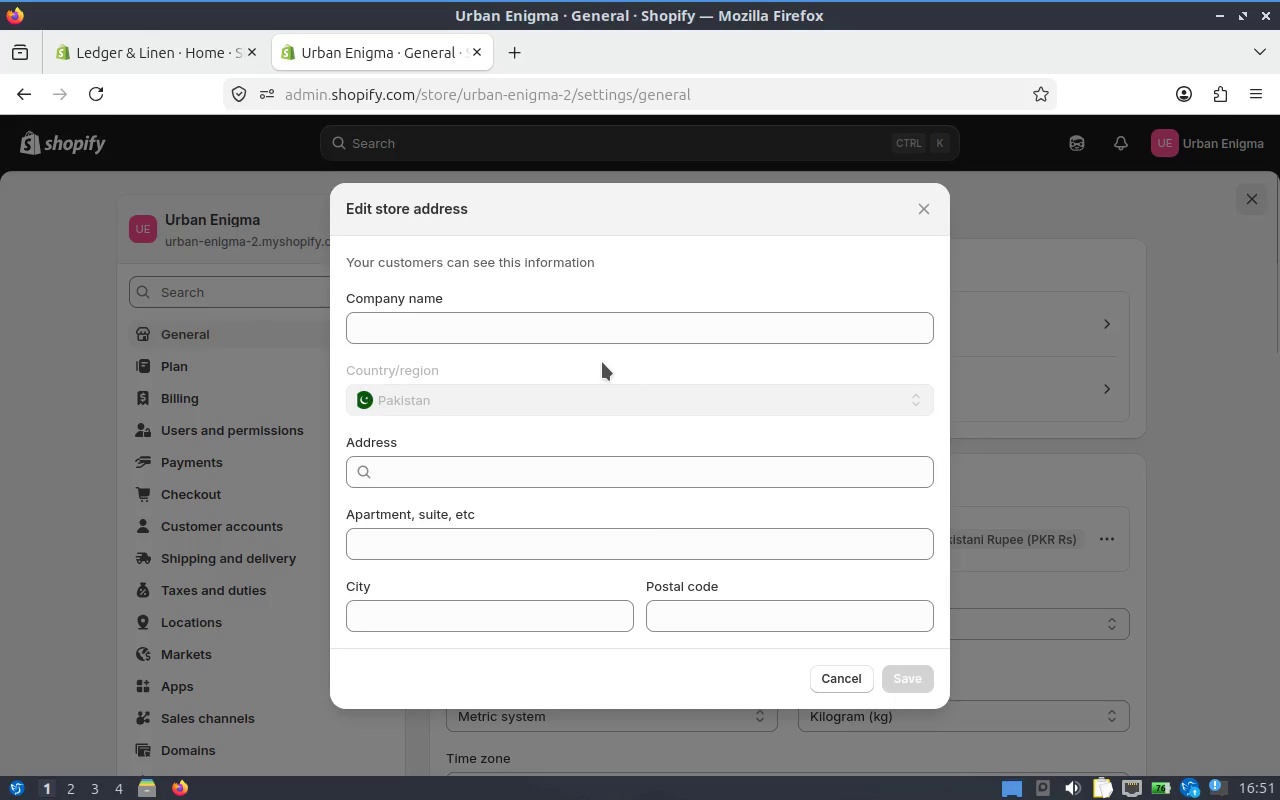 
left_click([845, 675])
 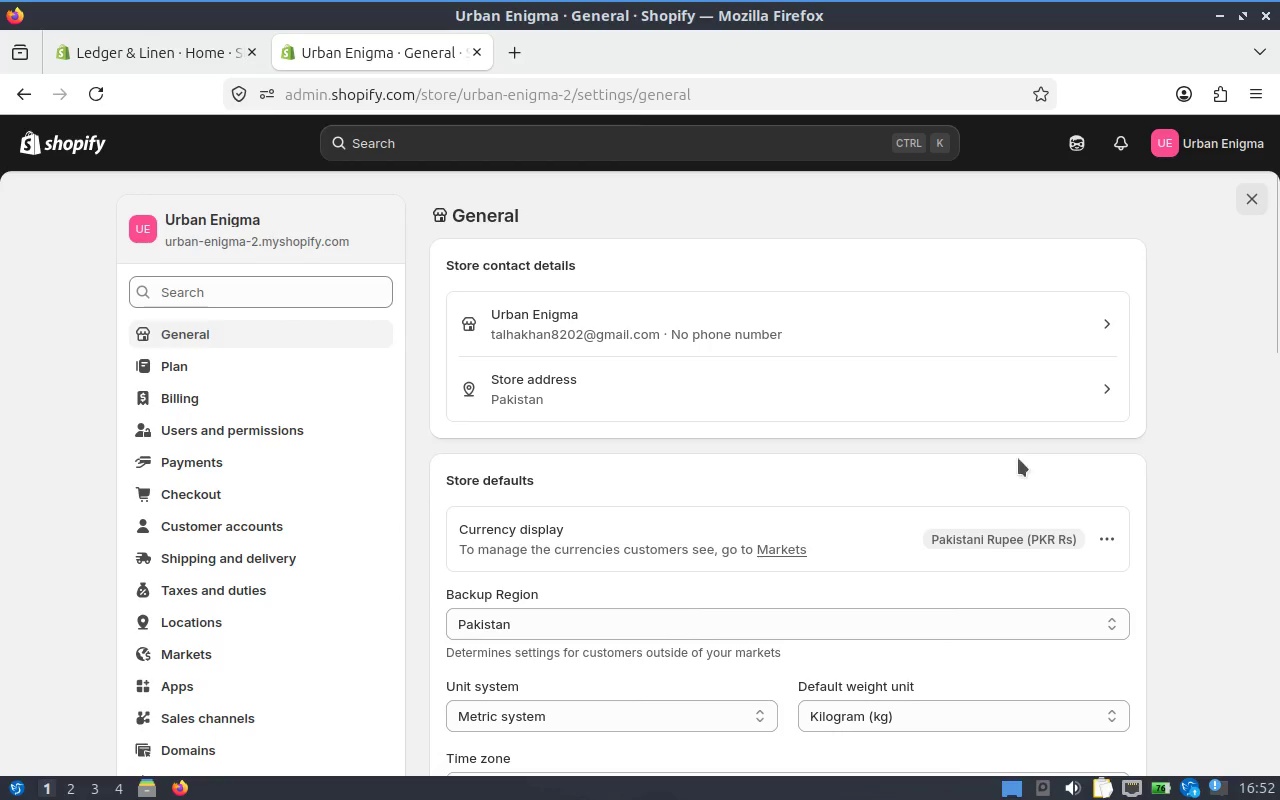 
left_click([791, 393])
 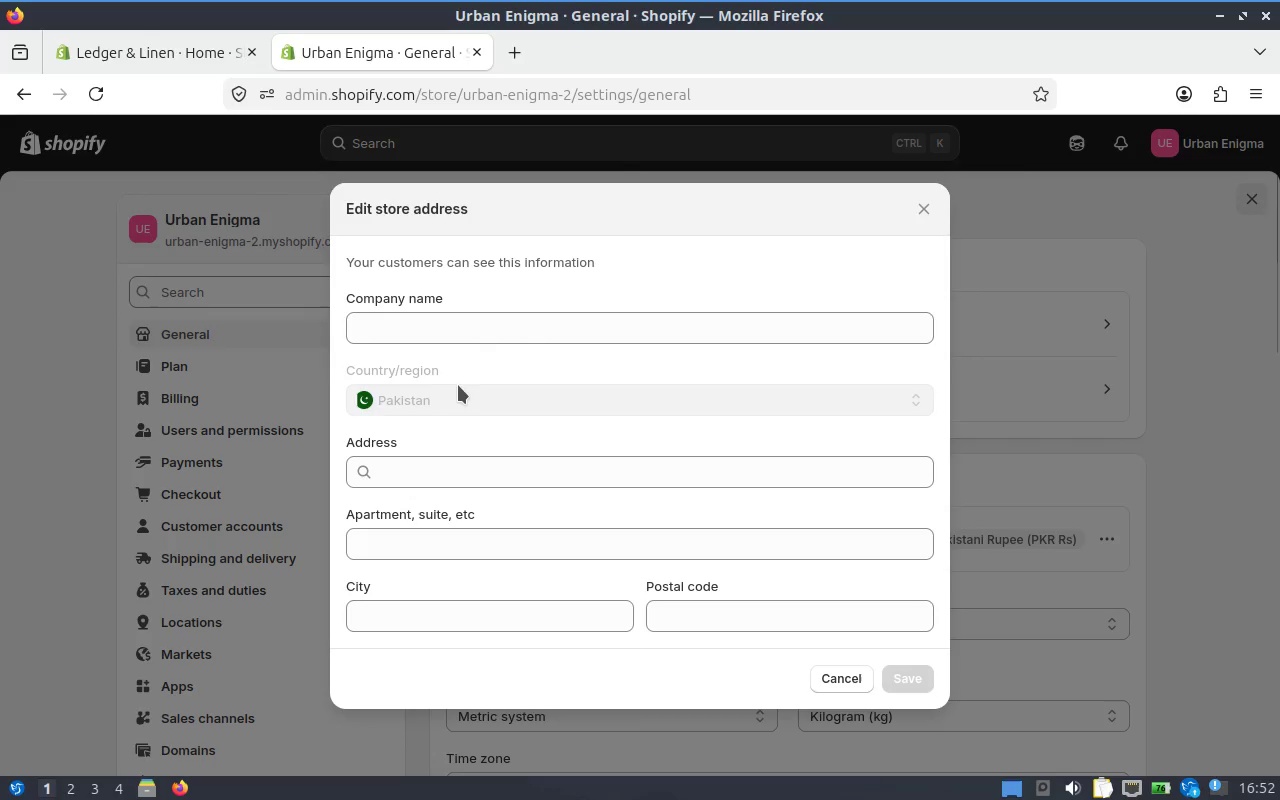 
left_click([350, 393])
 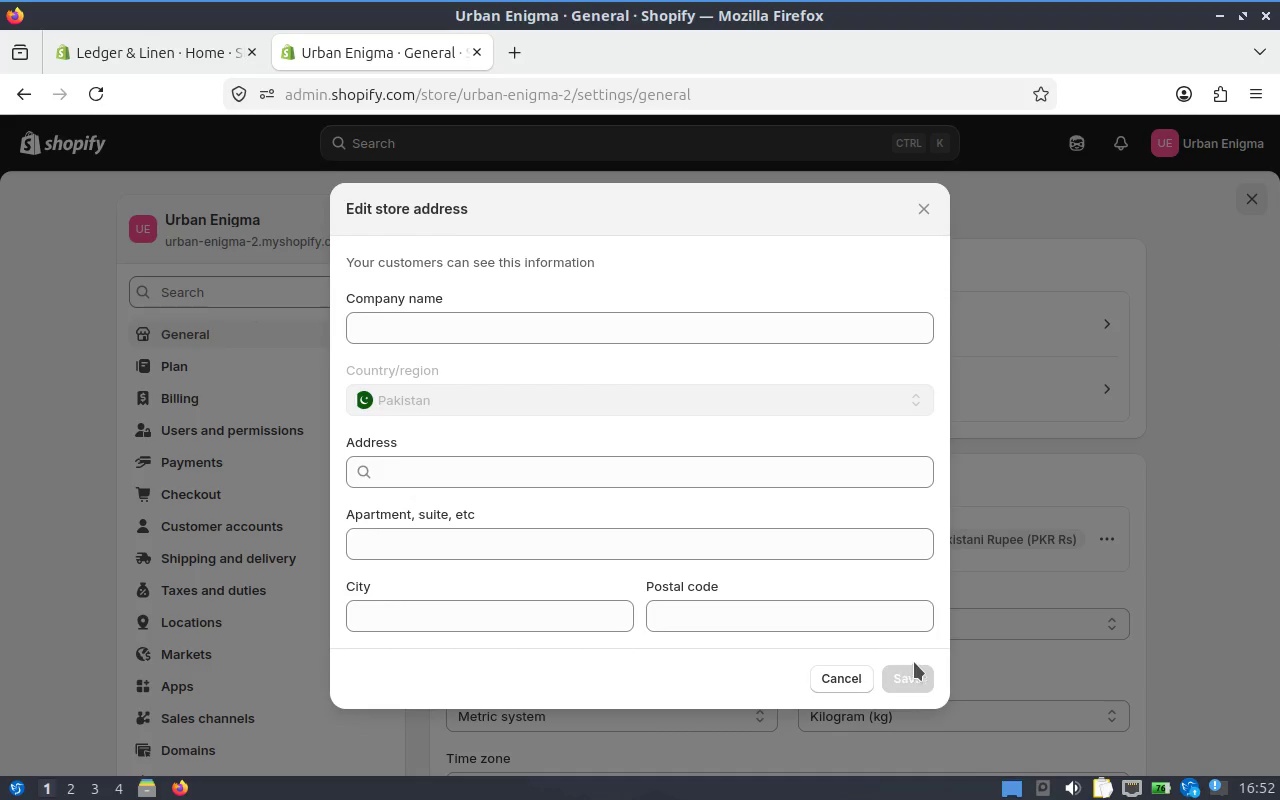 
left_click([855, 676])
 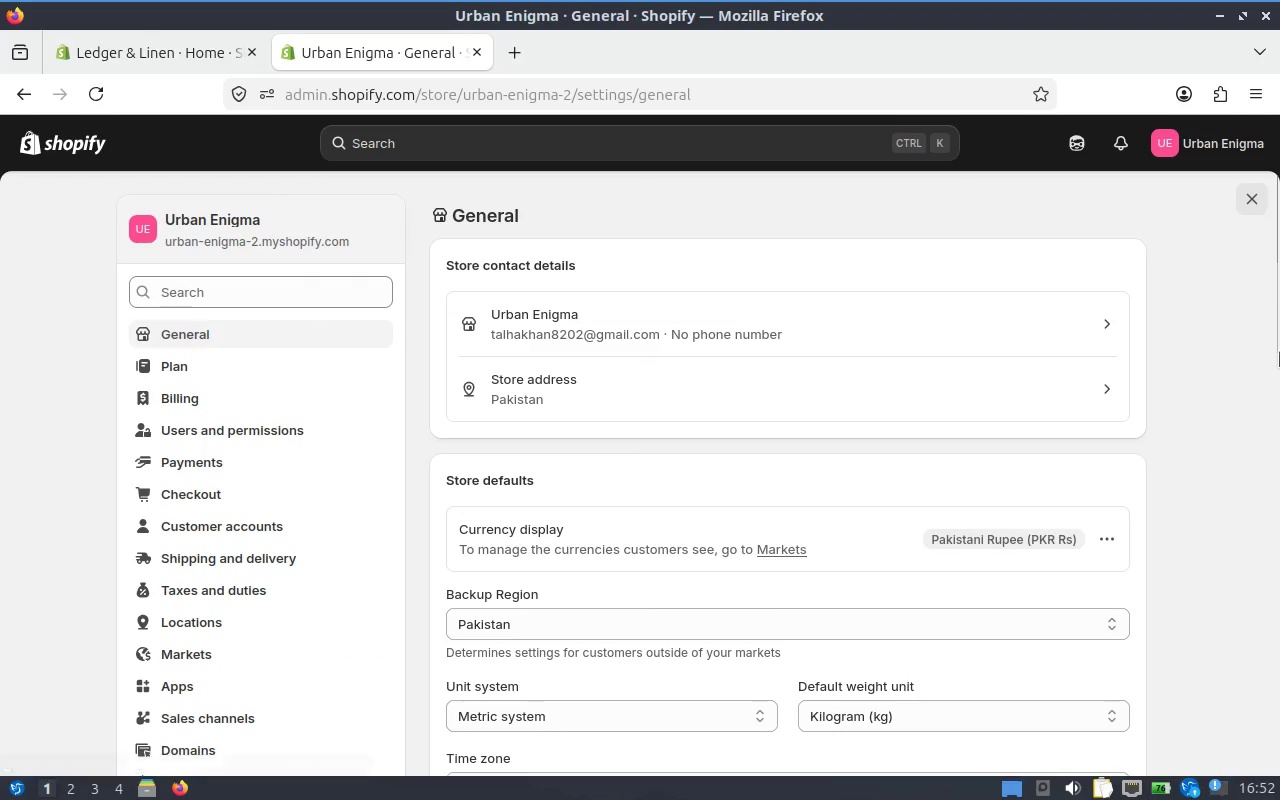 
scroll: coordinate [988, 574], scroll_direction: down, amount: 3.0
 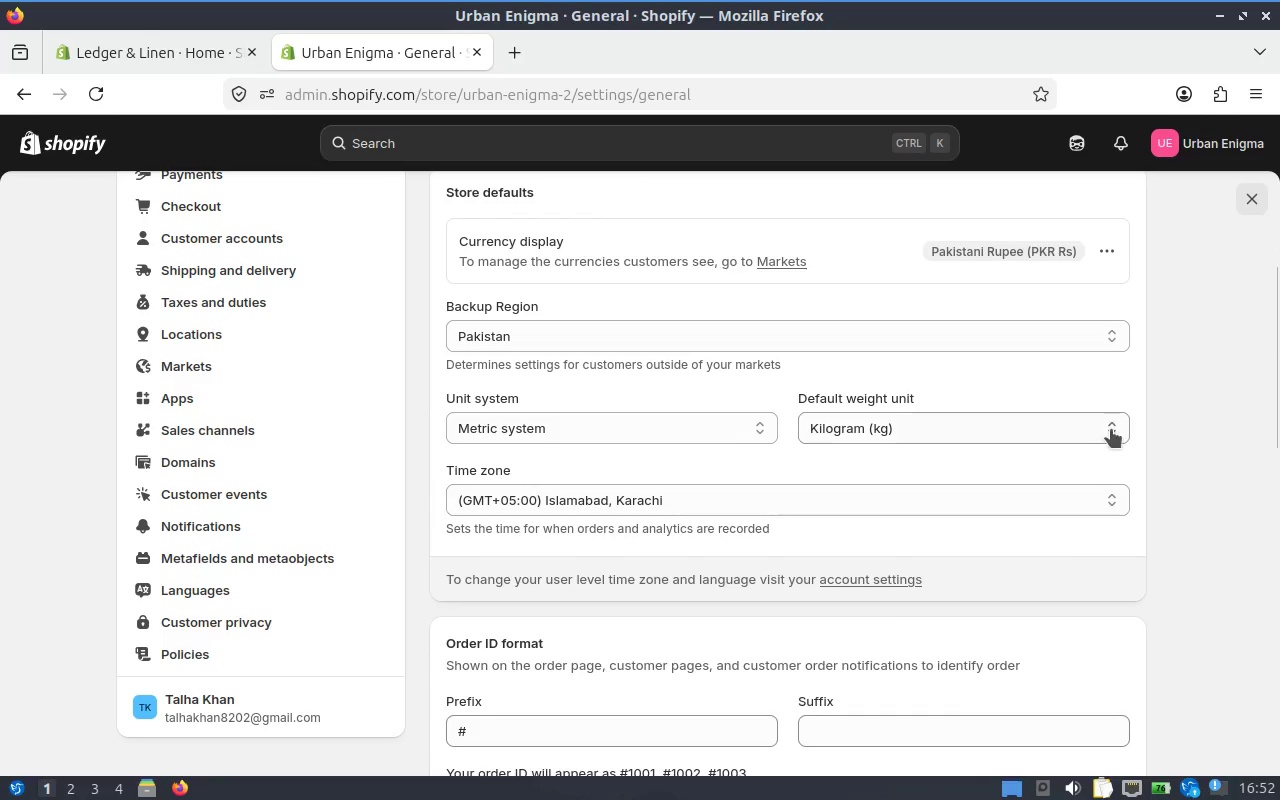 
left_click([1101, 265])
 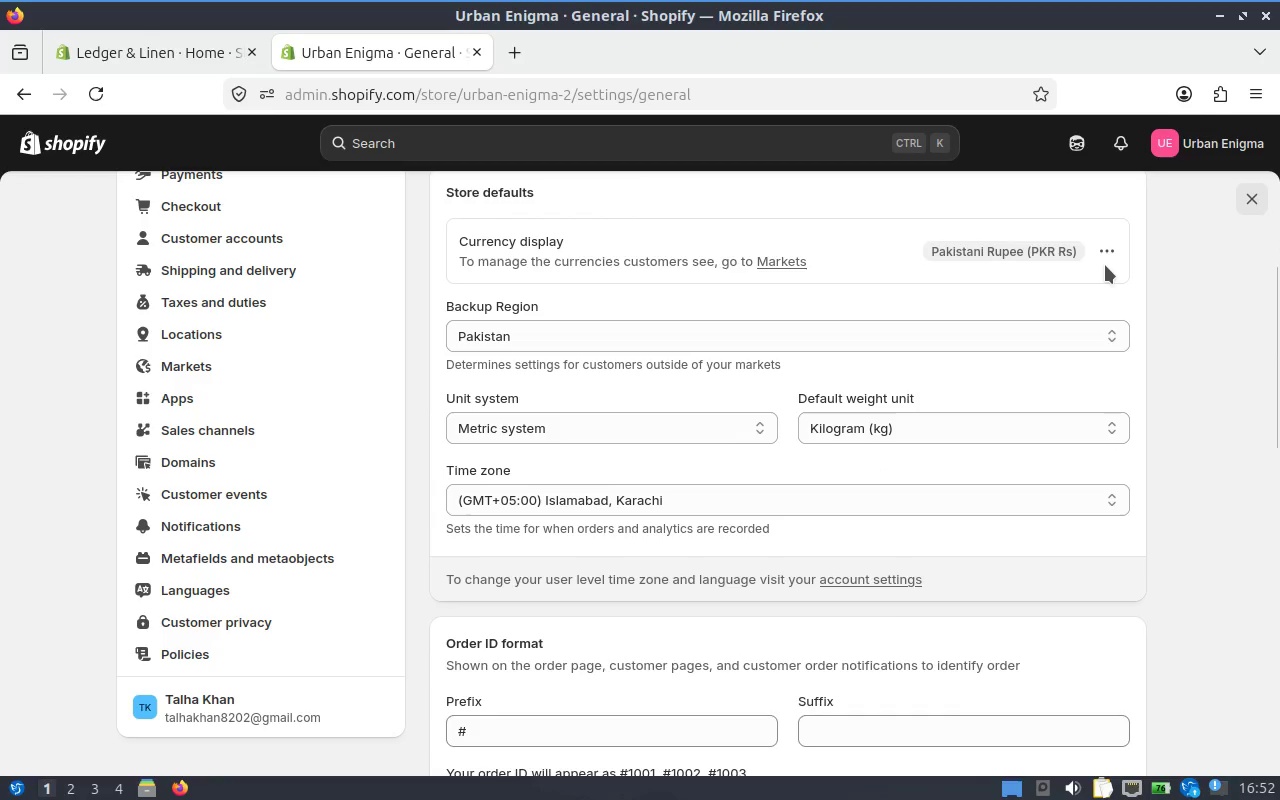 
left_click([1105, 265])
 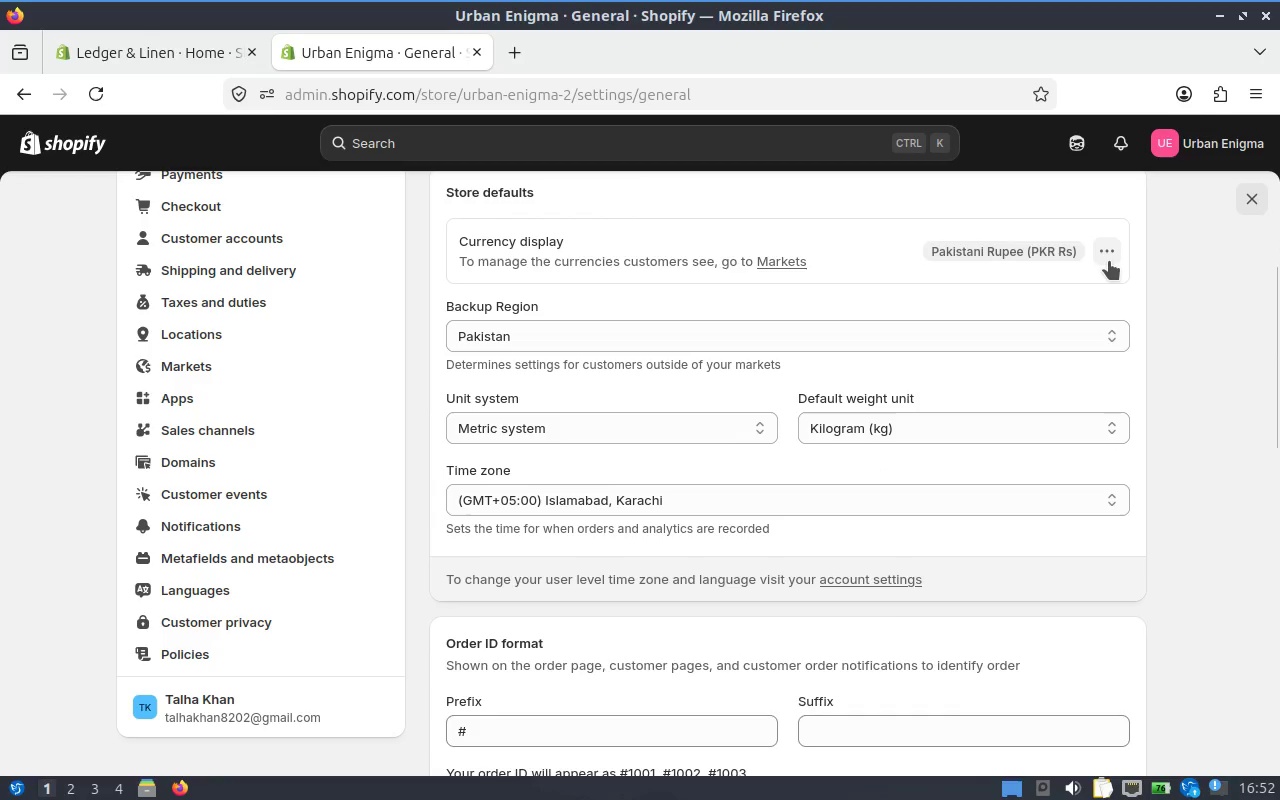 
left_click([1111, 260])
 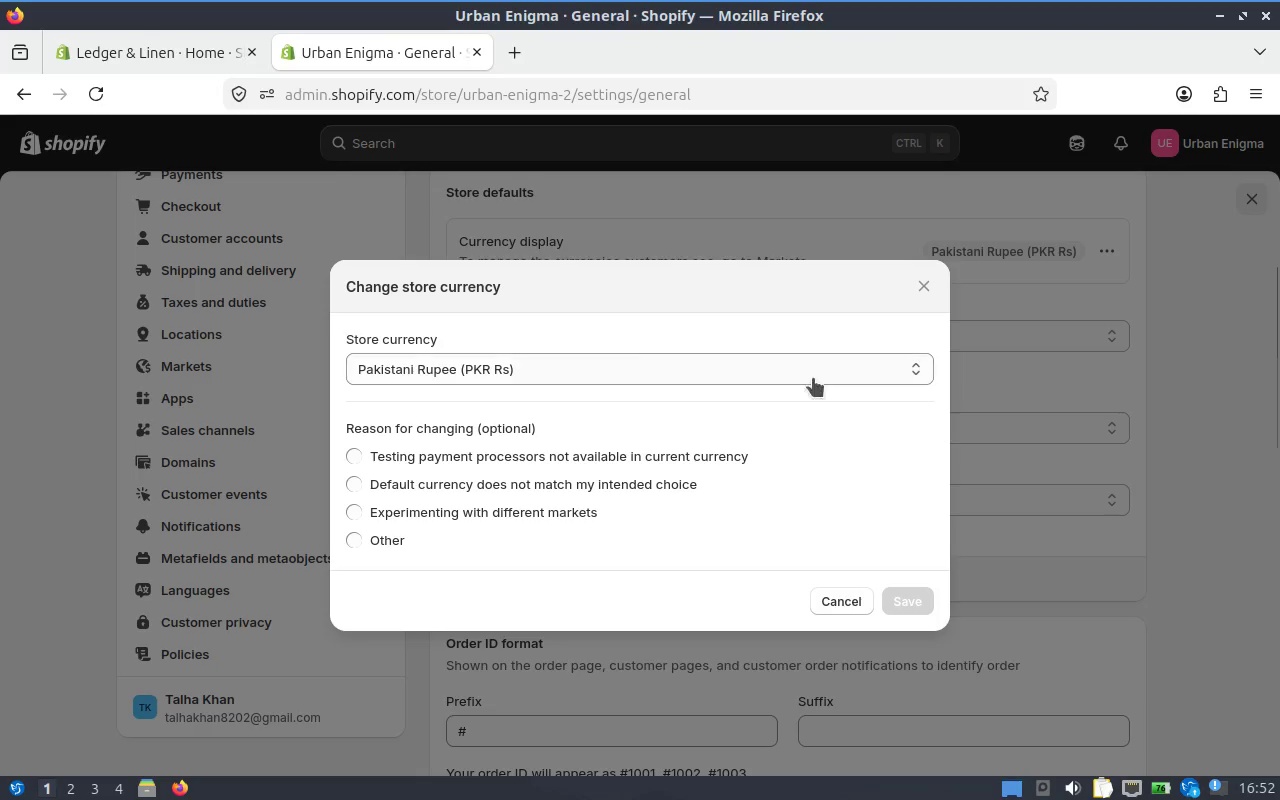 
left_click([635, 365])
 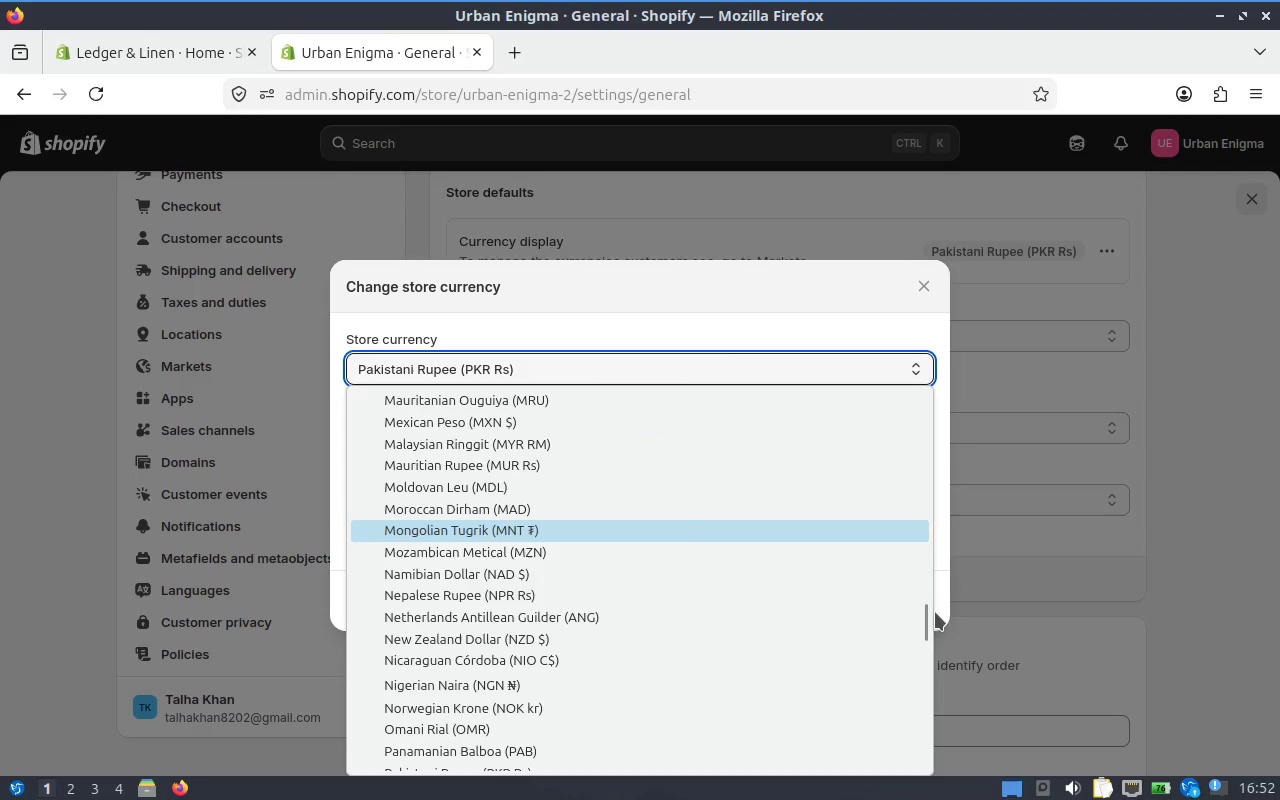 
left_click_drag(start_coordinate=[922, 622], to_coordinate=[904, 361])
 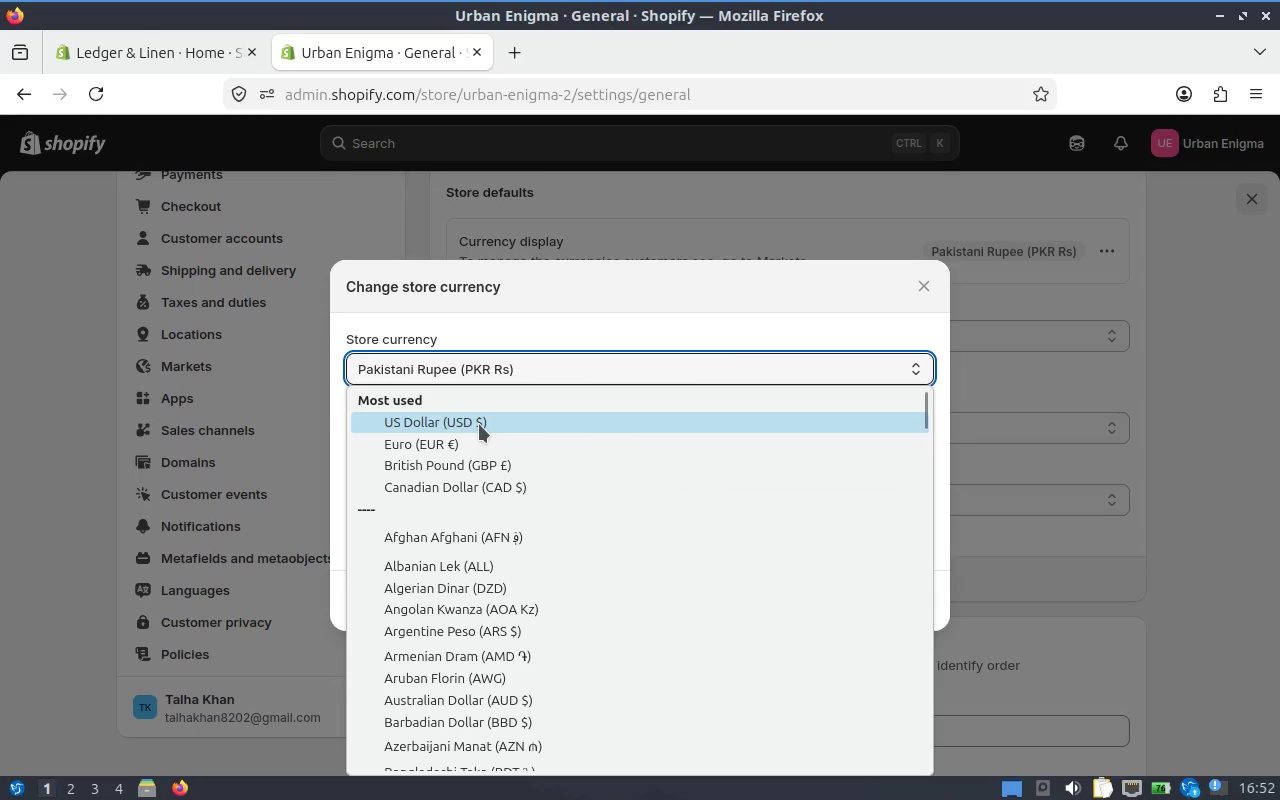 
left_click([479, 424])
 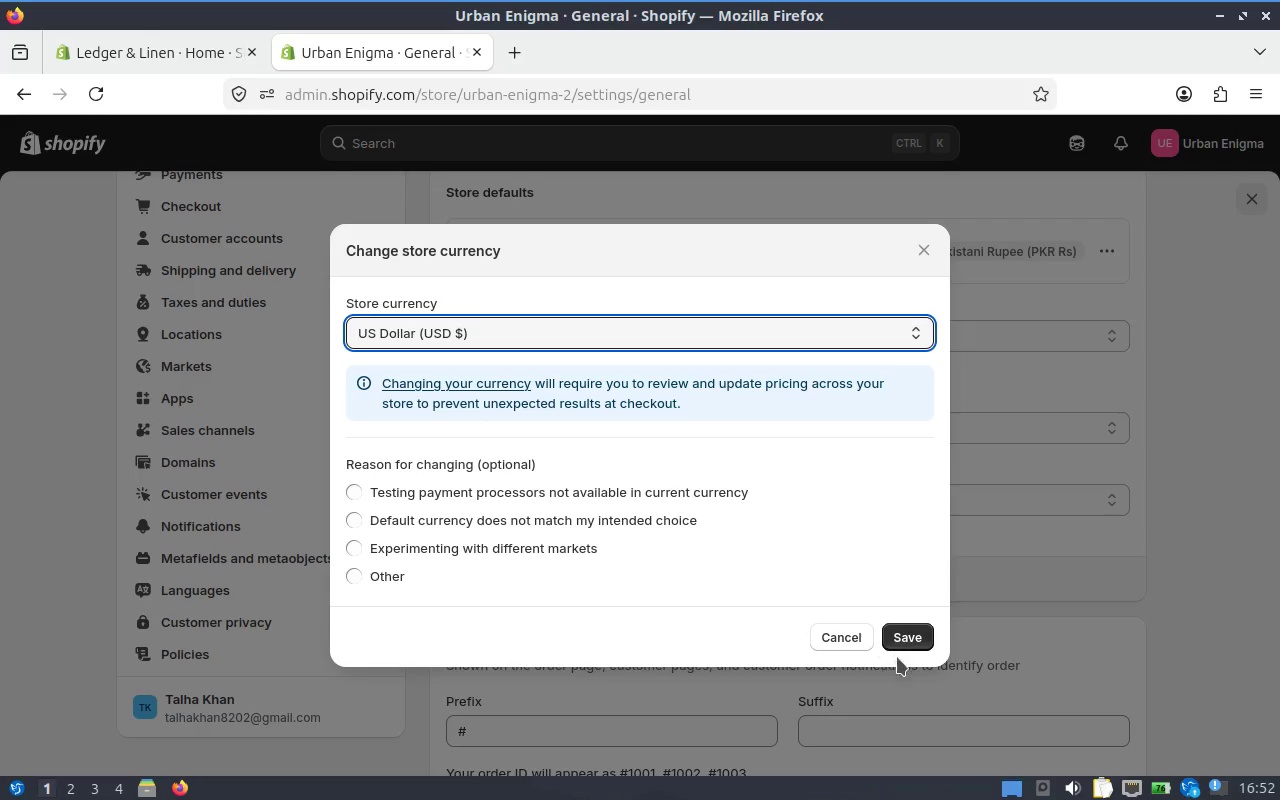 
left_click([908, 632])
 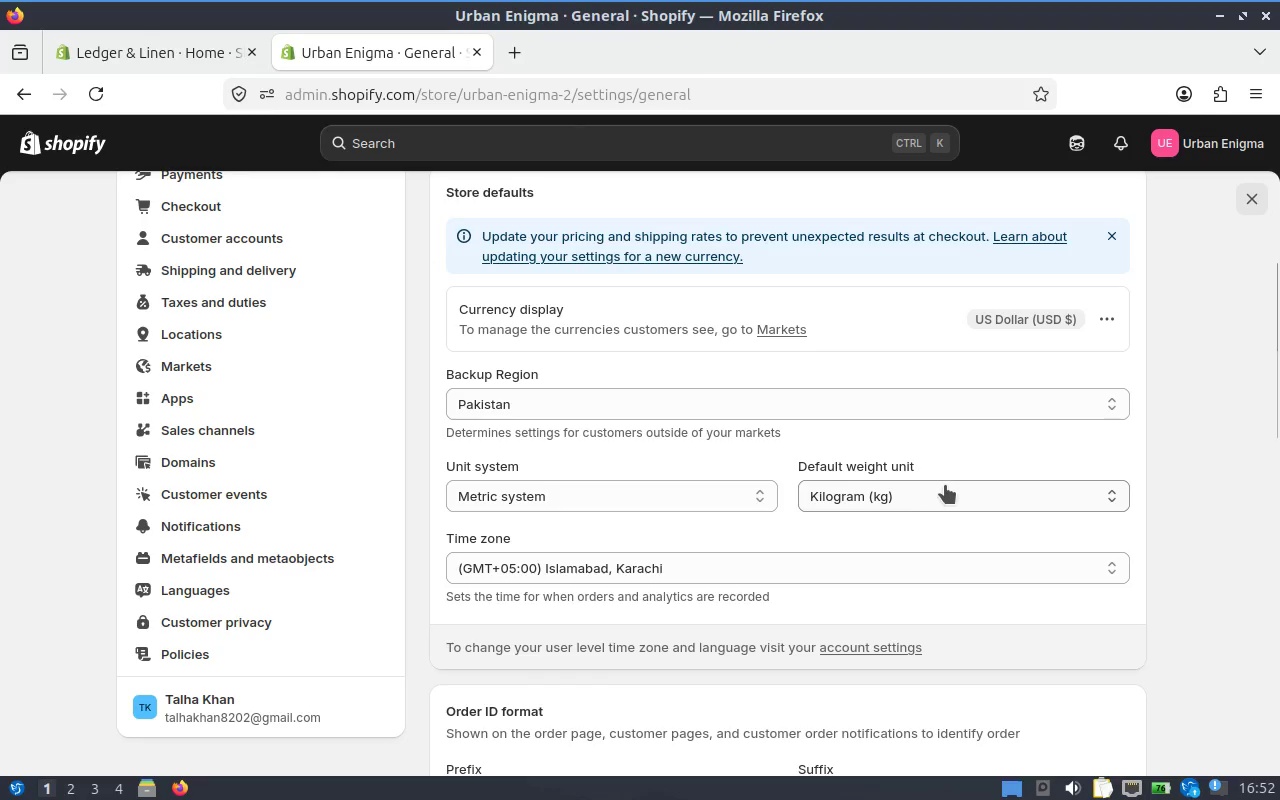 
left_click([711, 564])
 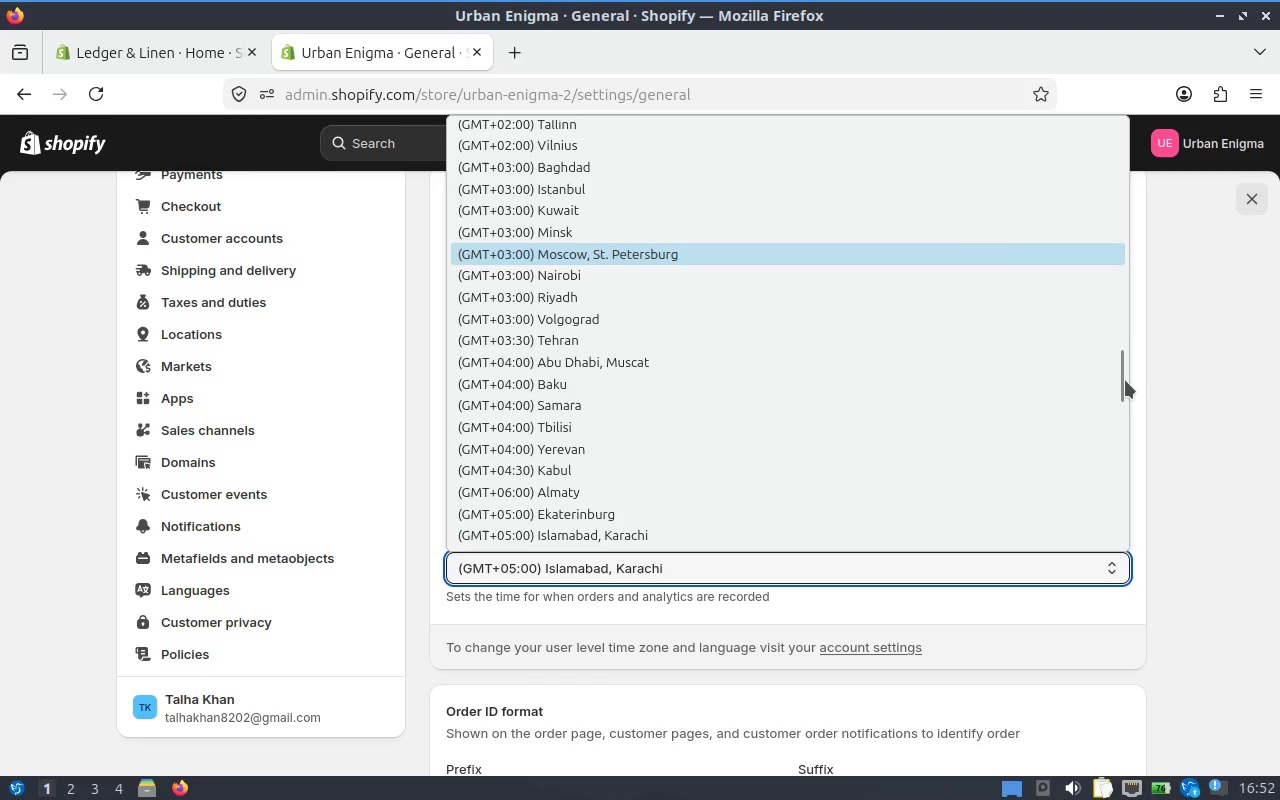 
left_click_drag(start_coordinate=[1124, 381], to_coordinate=[1105, 165])
 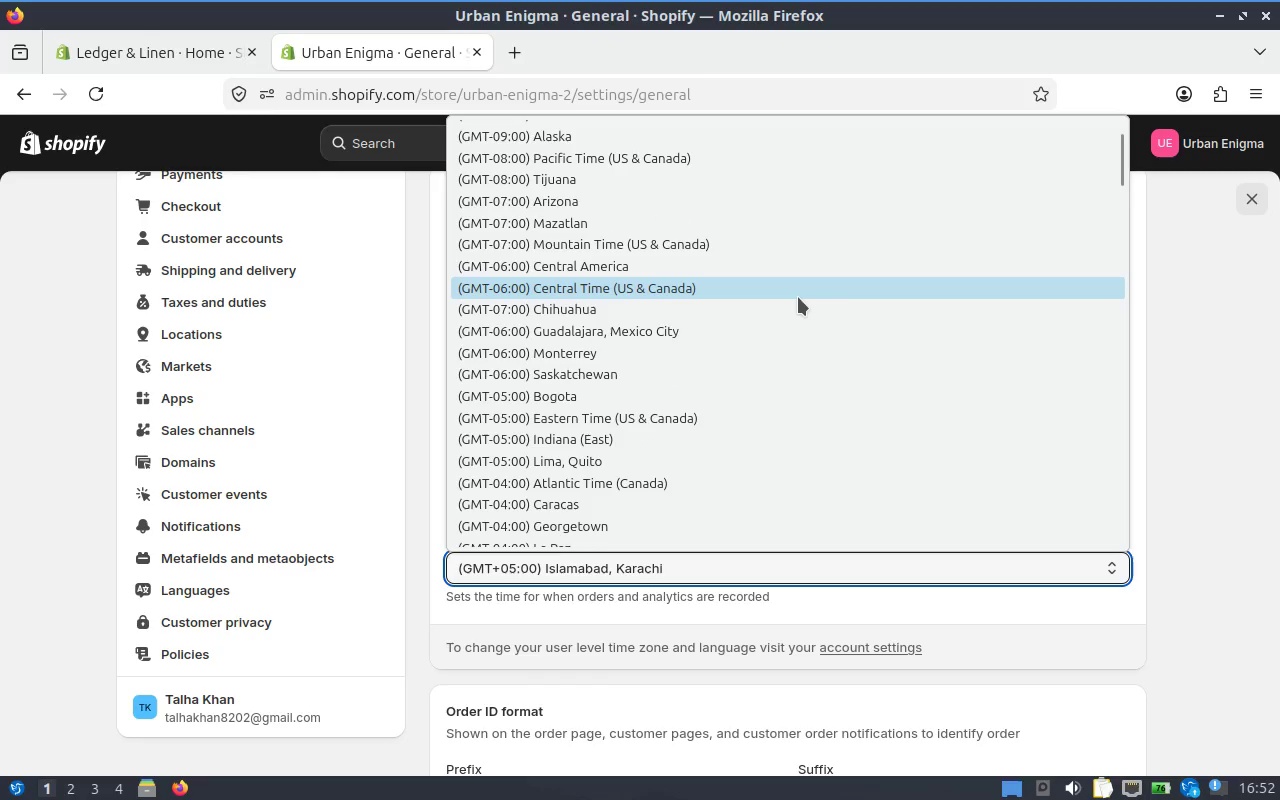 
left_click([798, 297])
 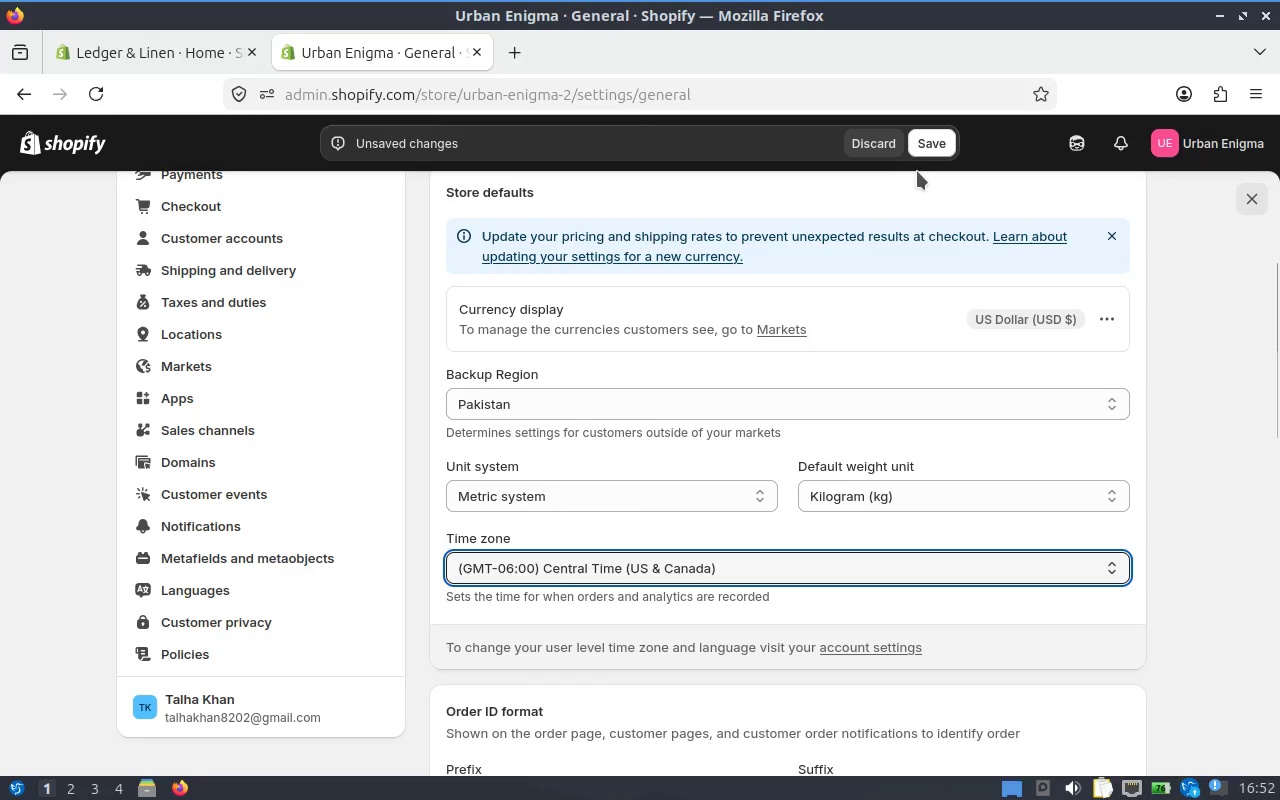 
left_click([936, 152])
 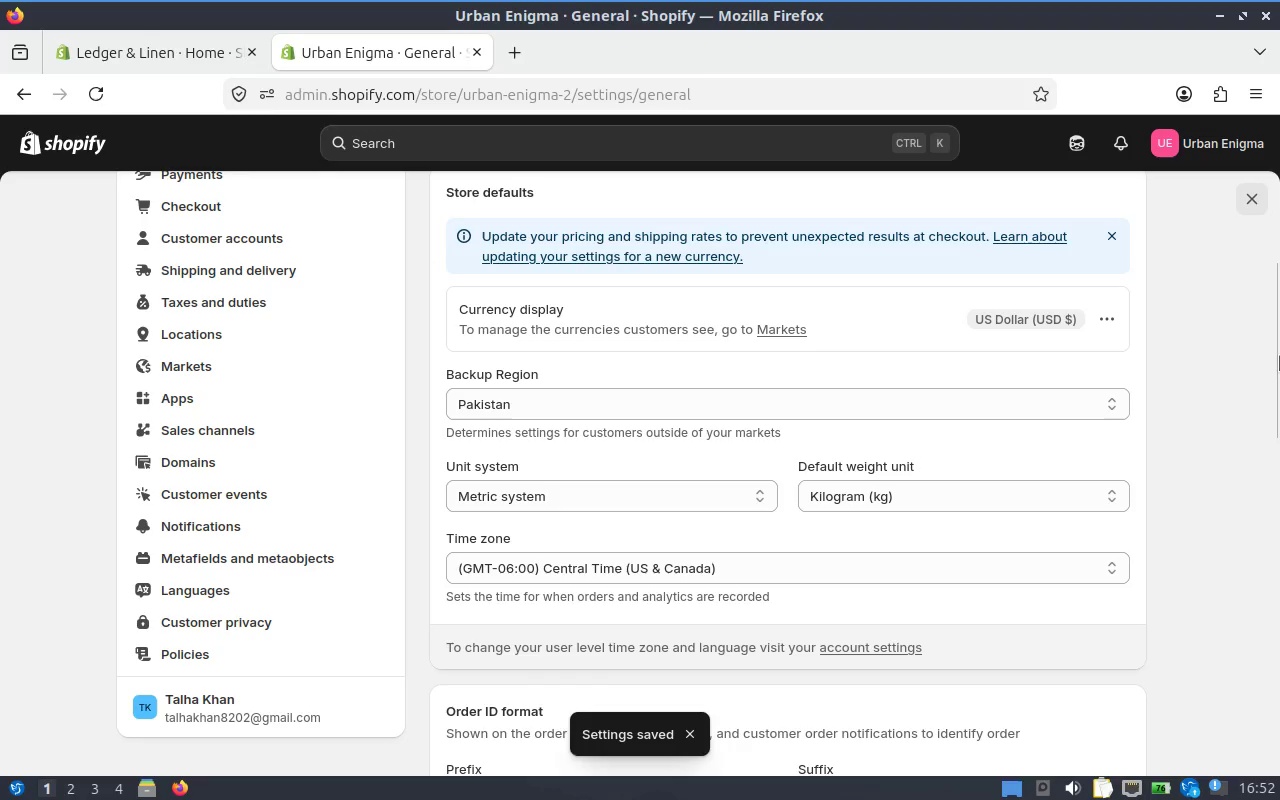 
left_click_drag(start_coordinate=[1273, 313], to_coordinate=[1261, 211])
 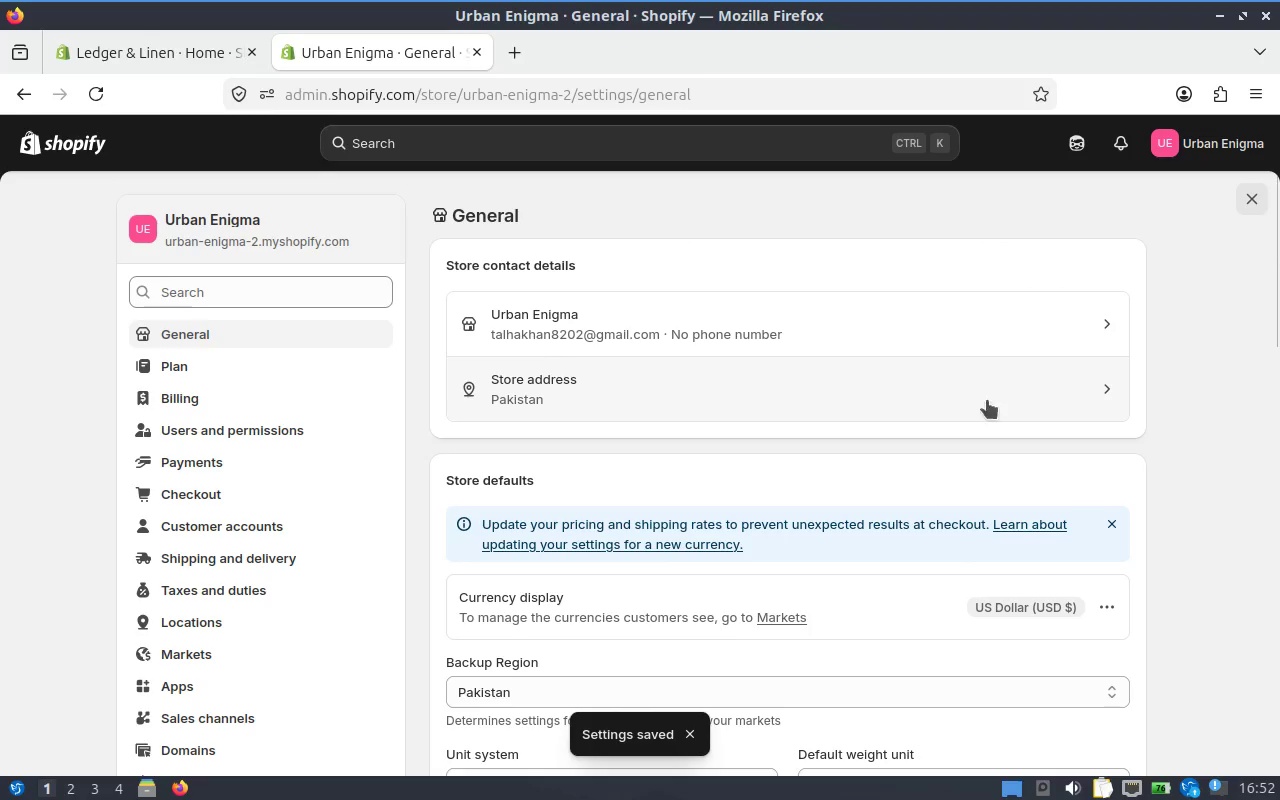 
left_click([1035, 415])
 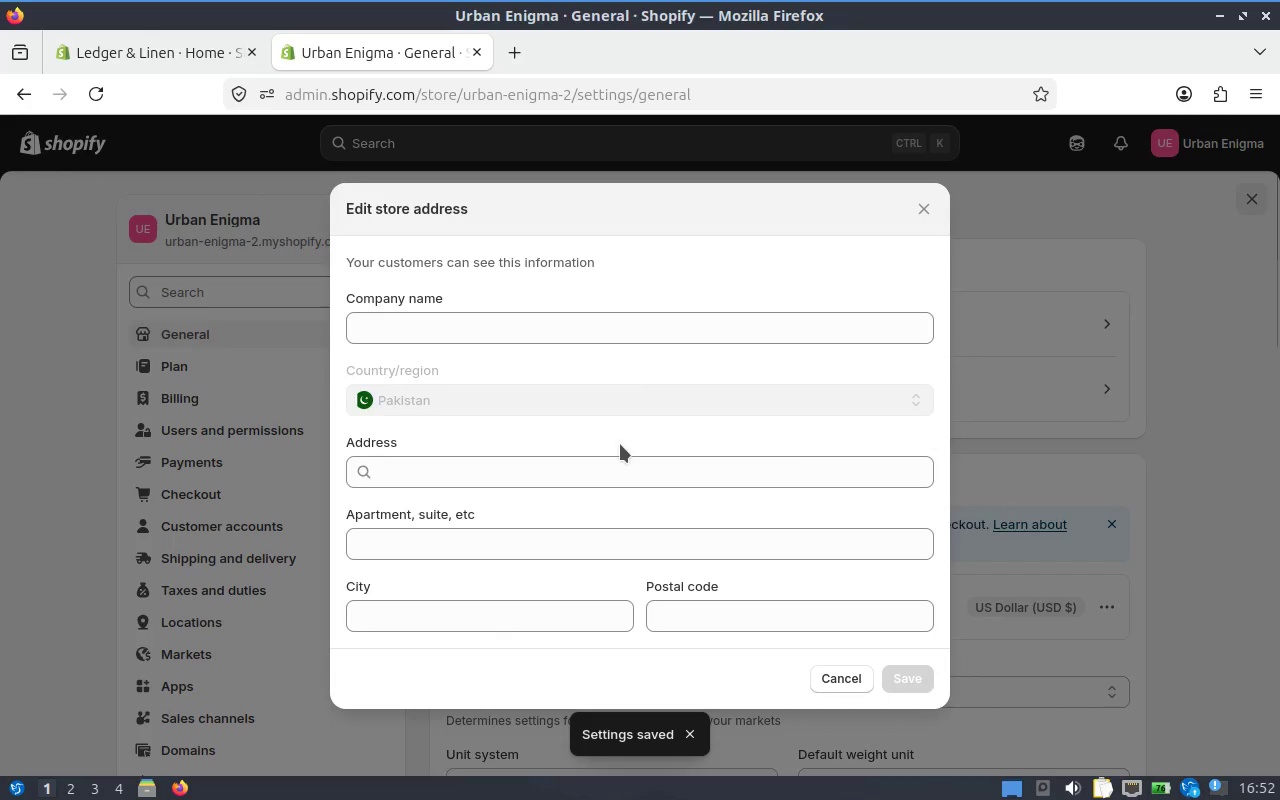 
left_click([605, 406])
 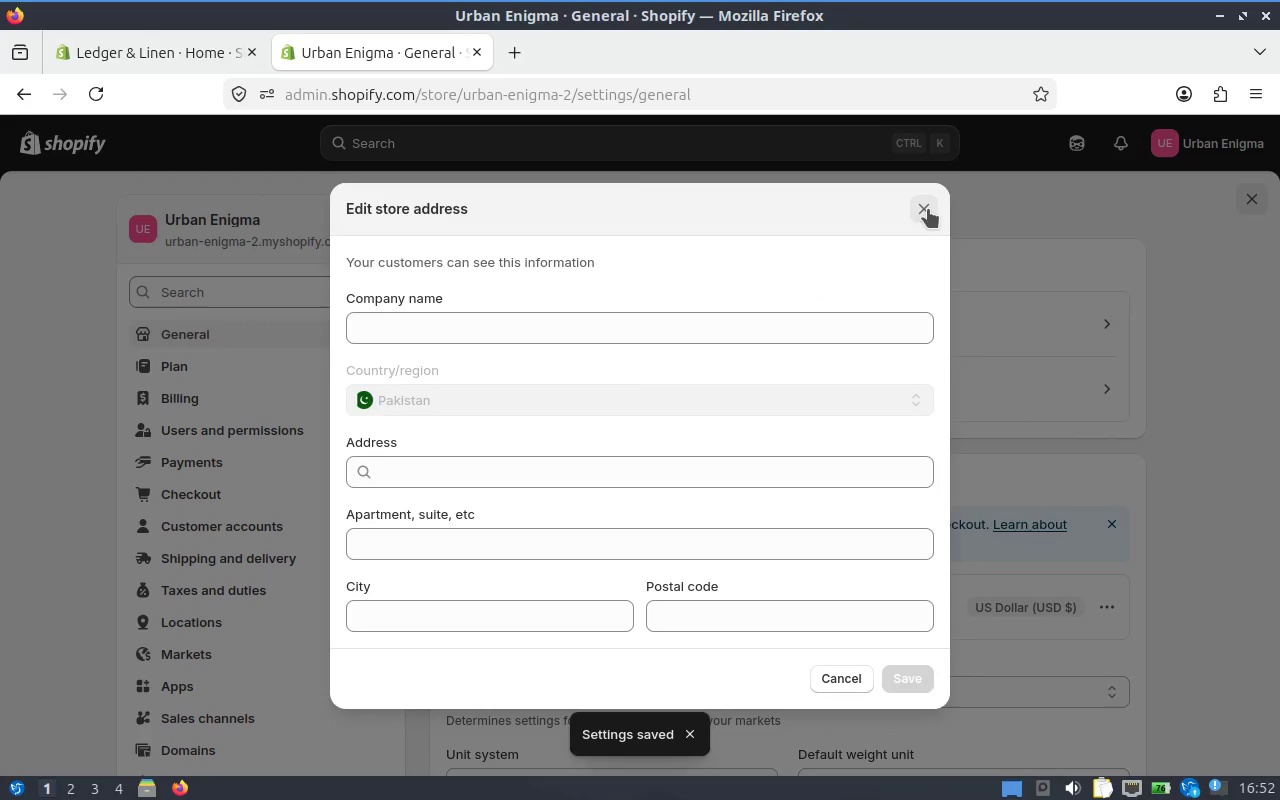 
left_click([680, 489])
 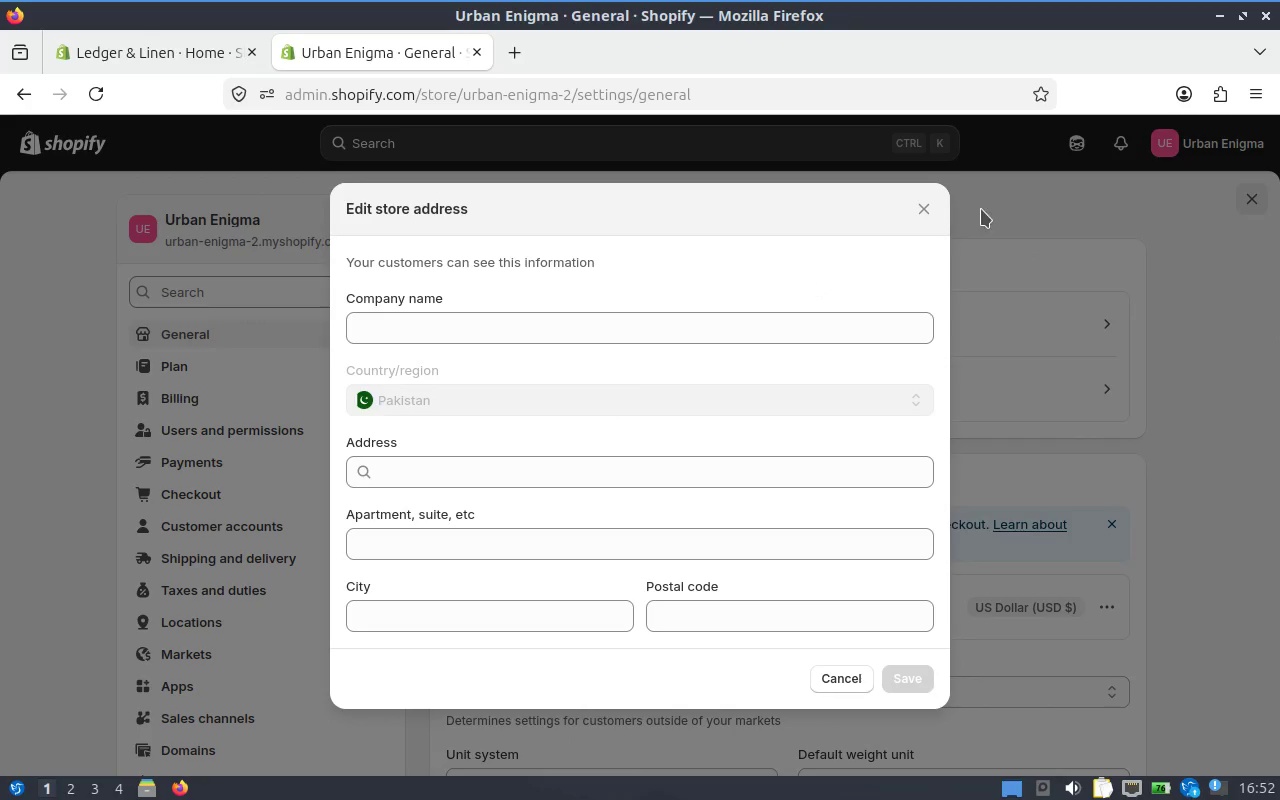 
left_click([940, 216])
 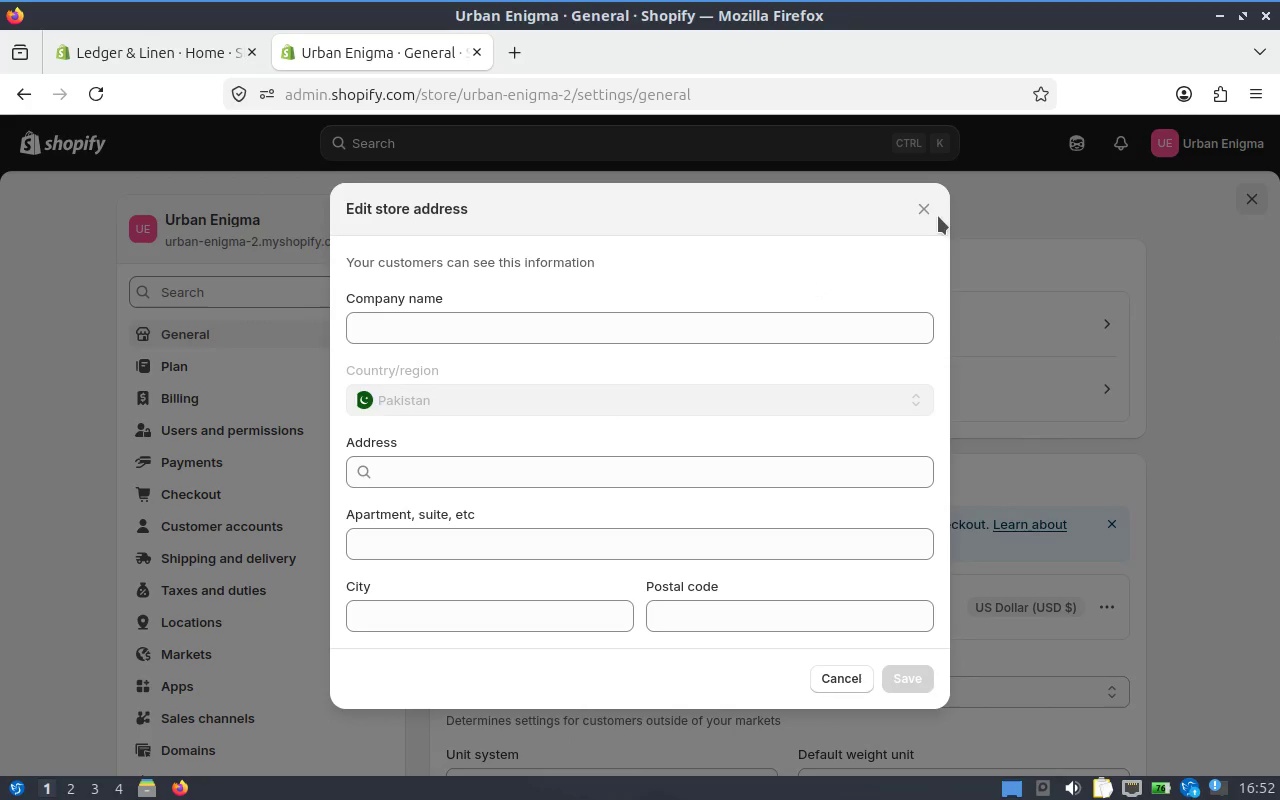 
left_click([935, 216])
 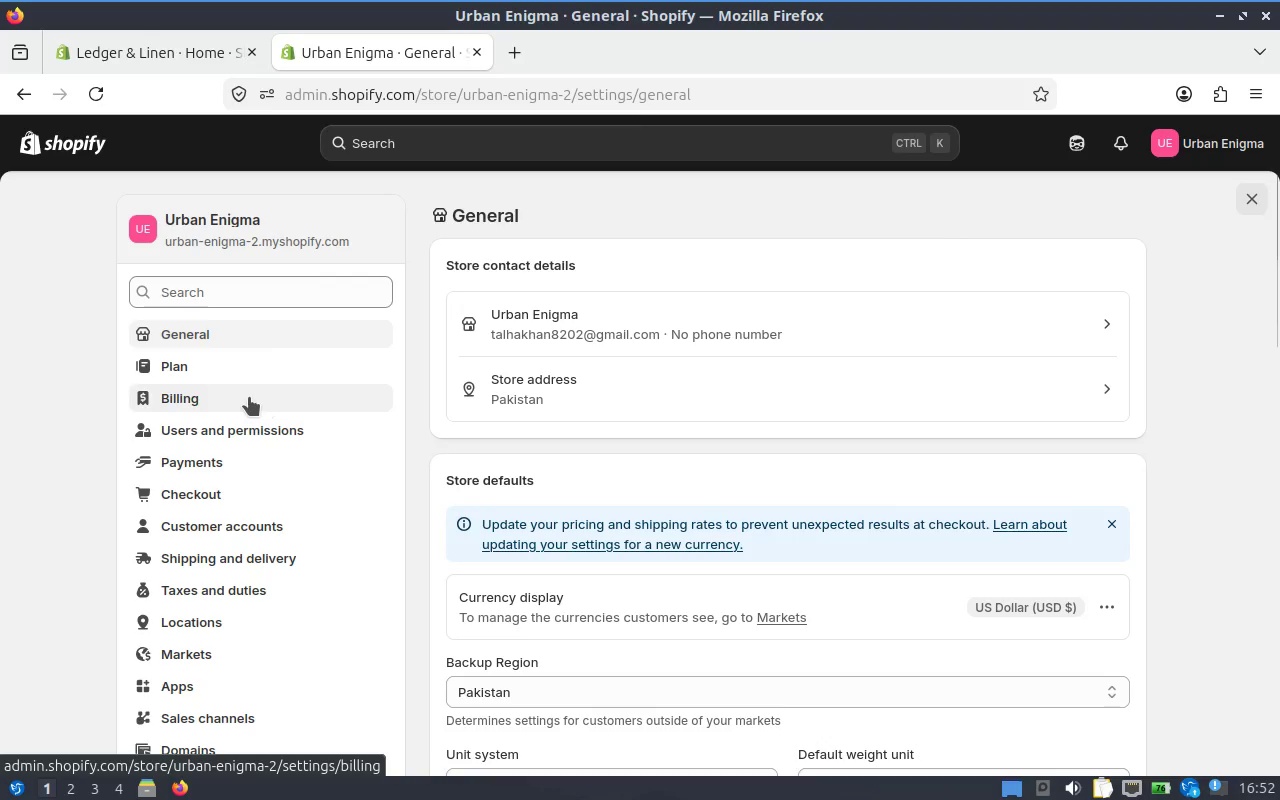 
scroll: coordinate [268, 424], scroll_direction: none, amount: 0.0
 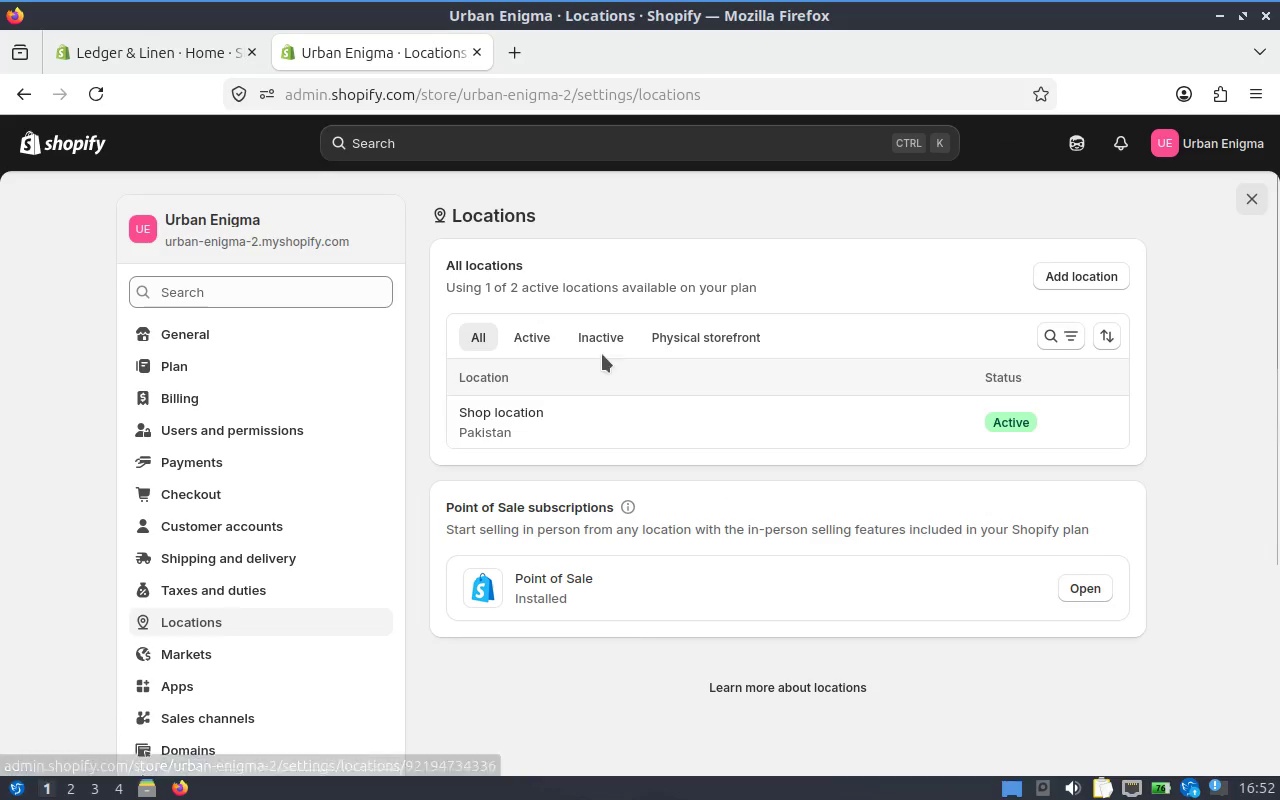 
wait(6.28)
 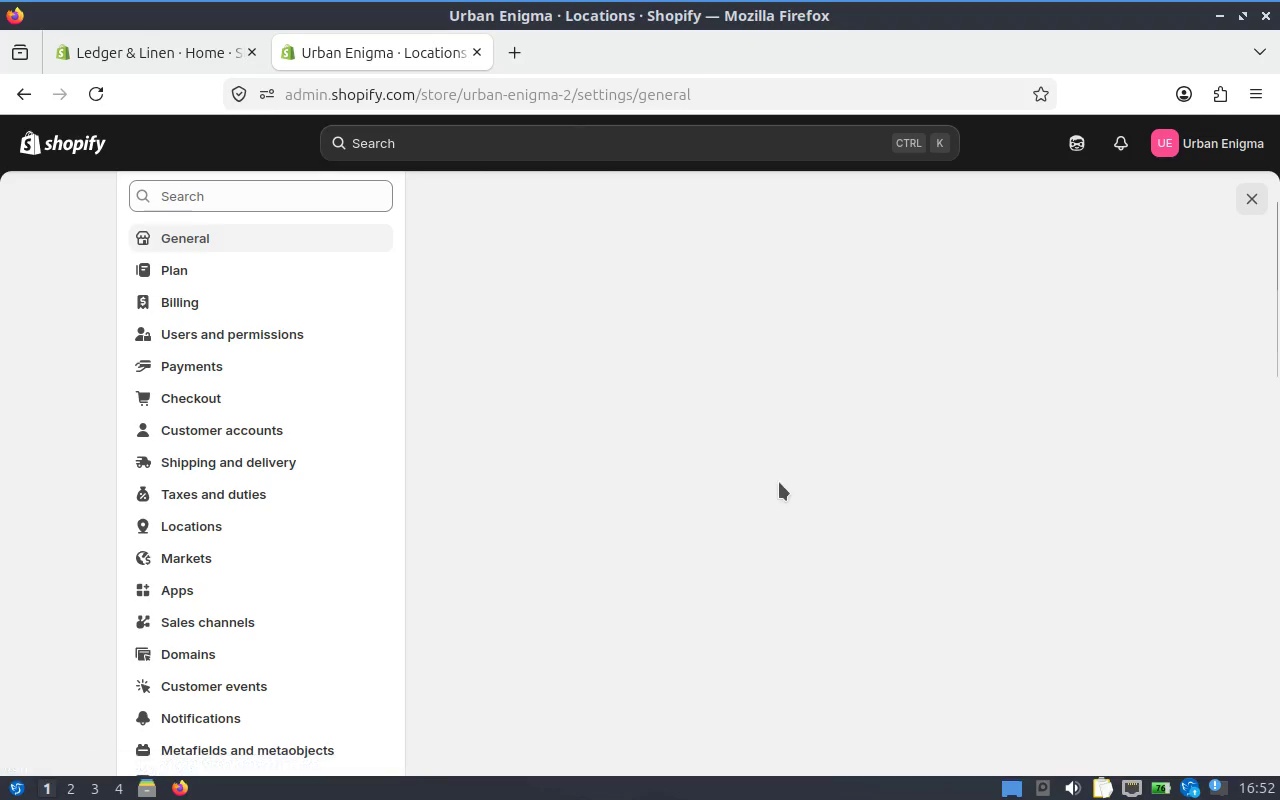 
left_click([198, 345])
 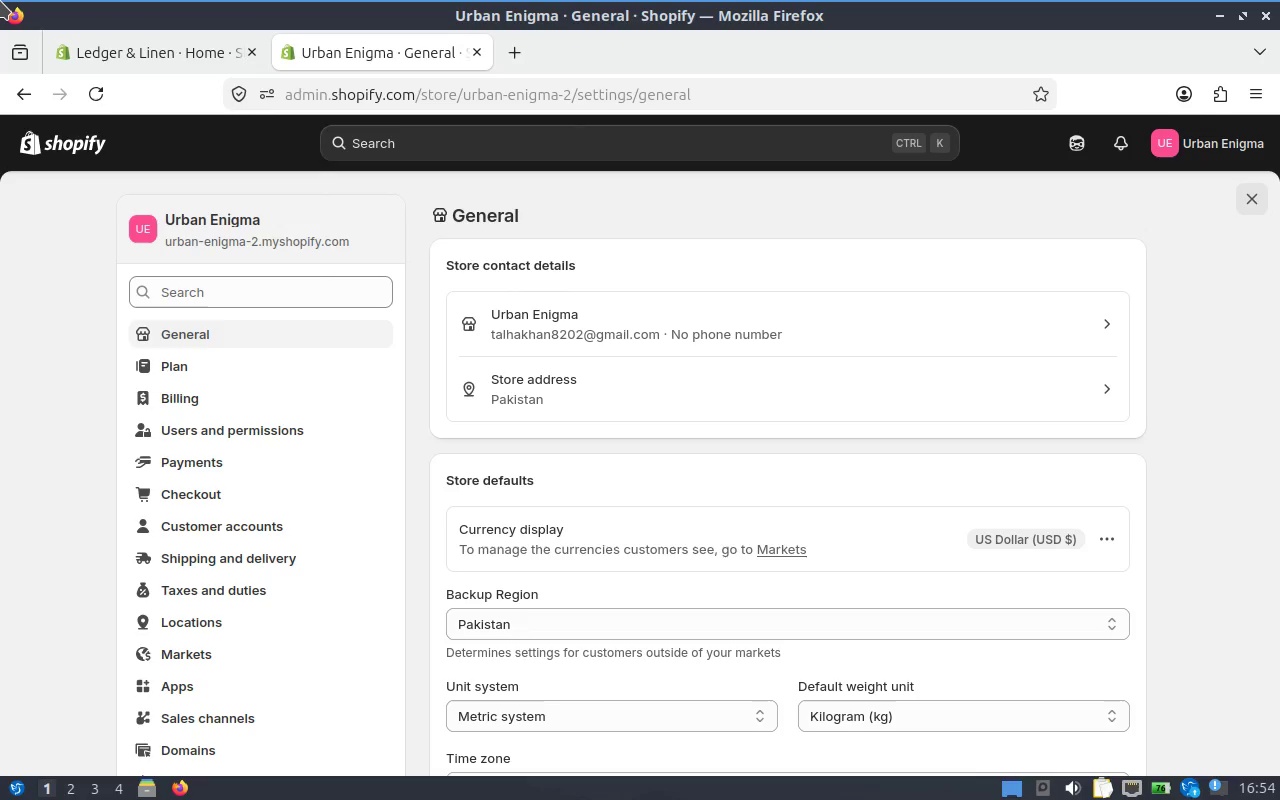 
wait(86.62)
 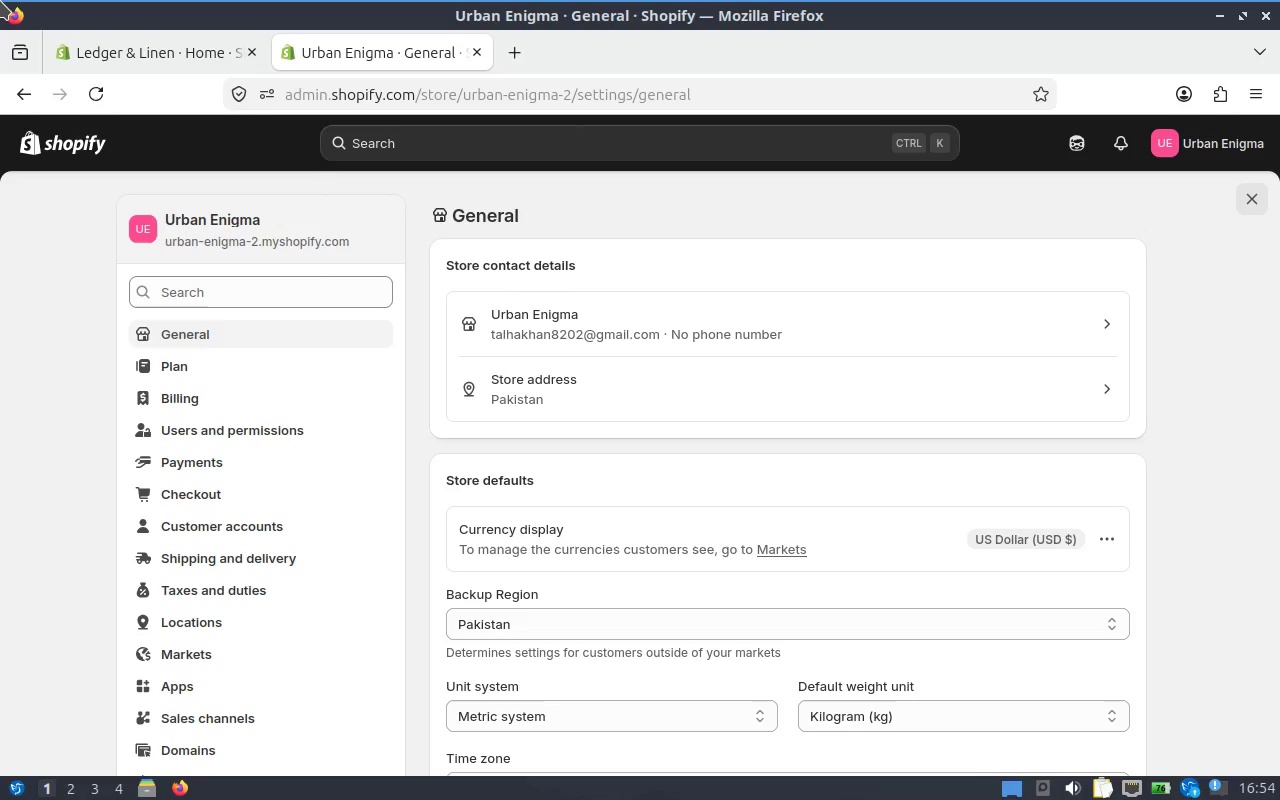 
left_click([149, 224])
 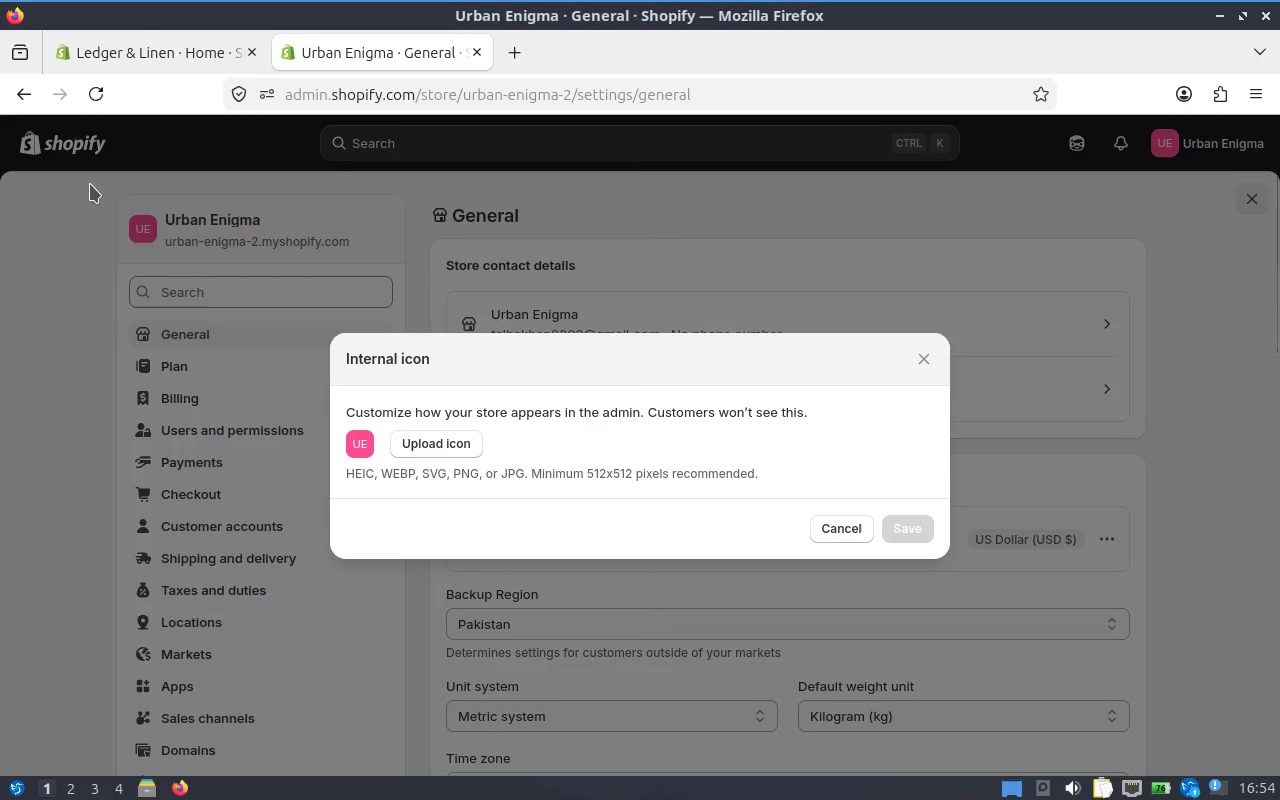 
left_click([83, 181])
 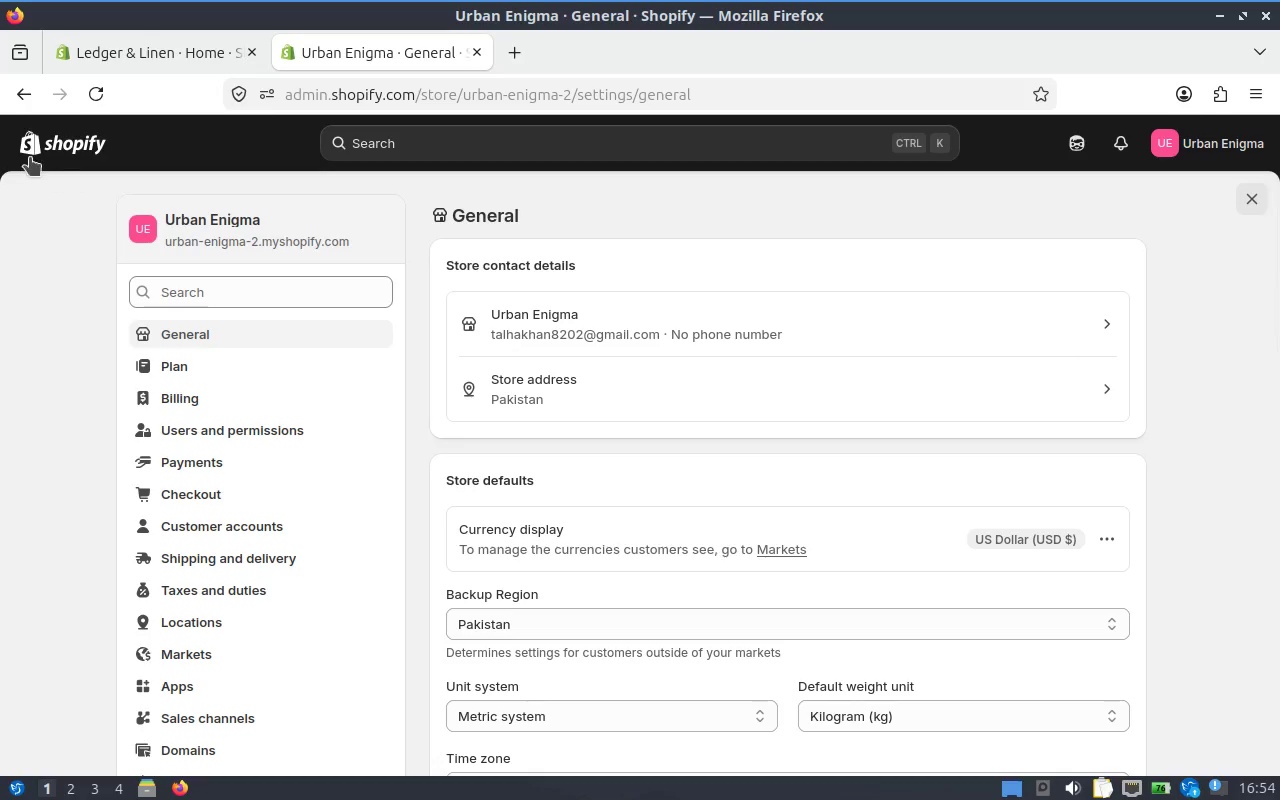 
left_click([28, 156])
 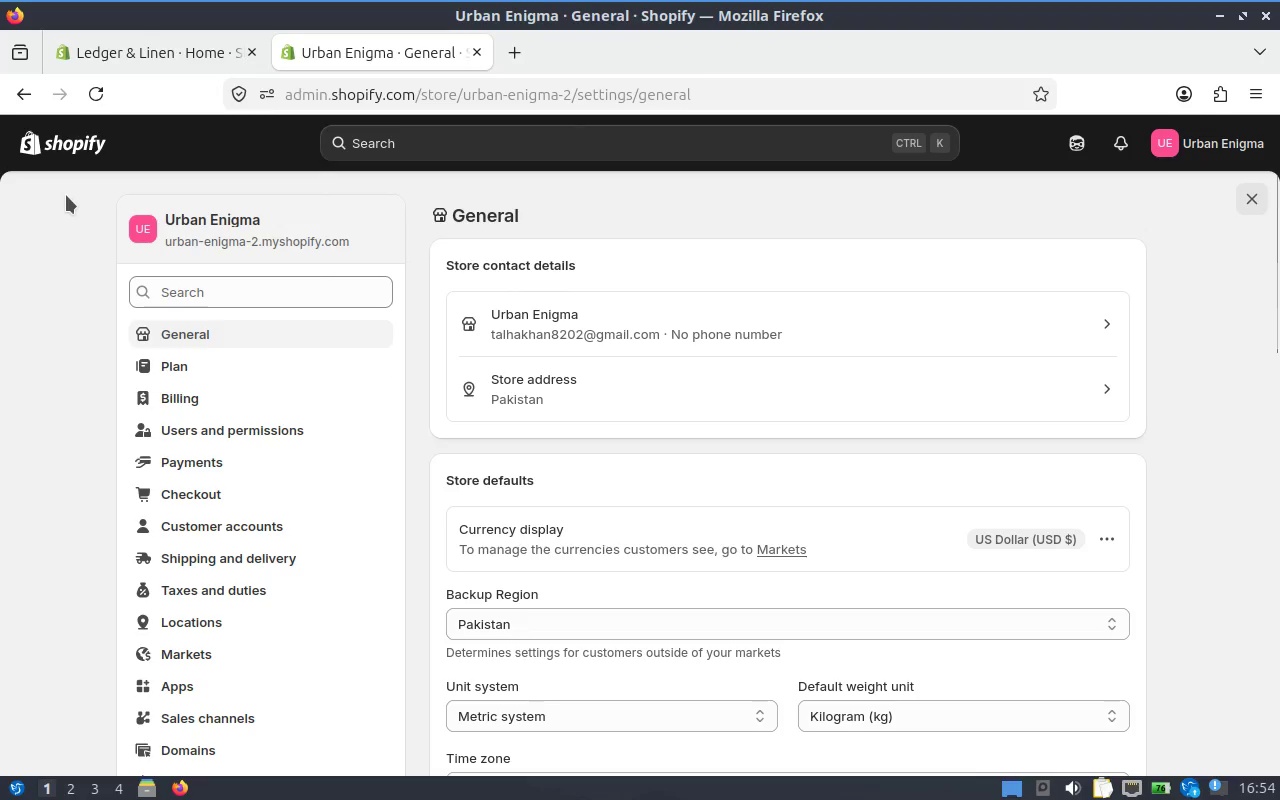 
left_click([58, 143])
 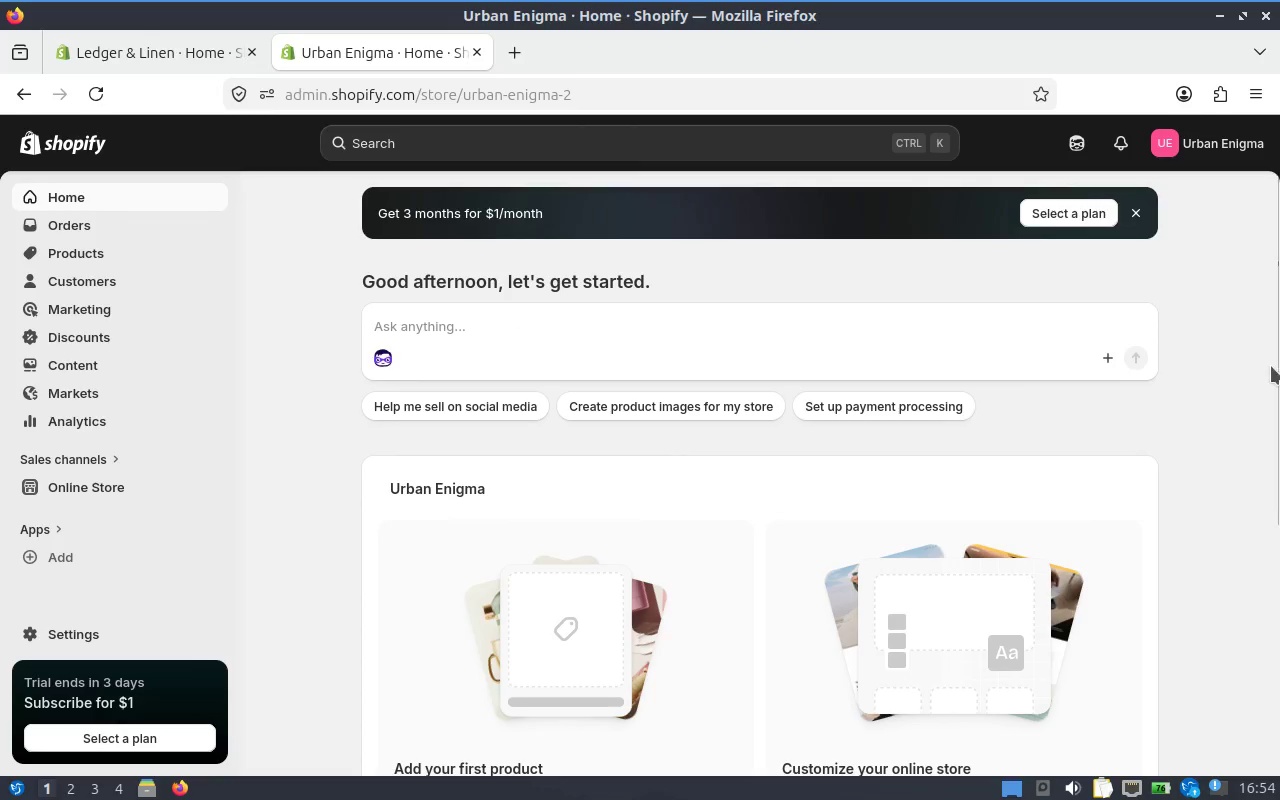 
left_click_drag(start_coordinate=[1275, 365], to_coordinate=[1258, 556])
 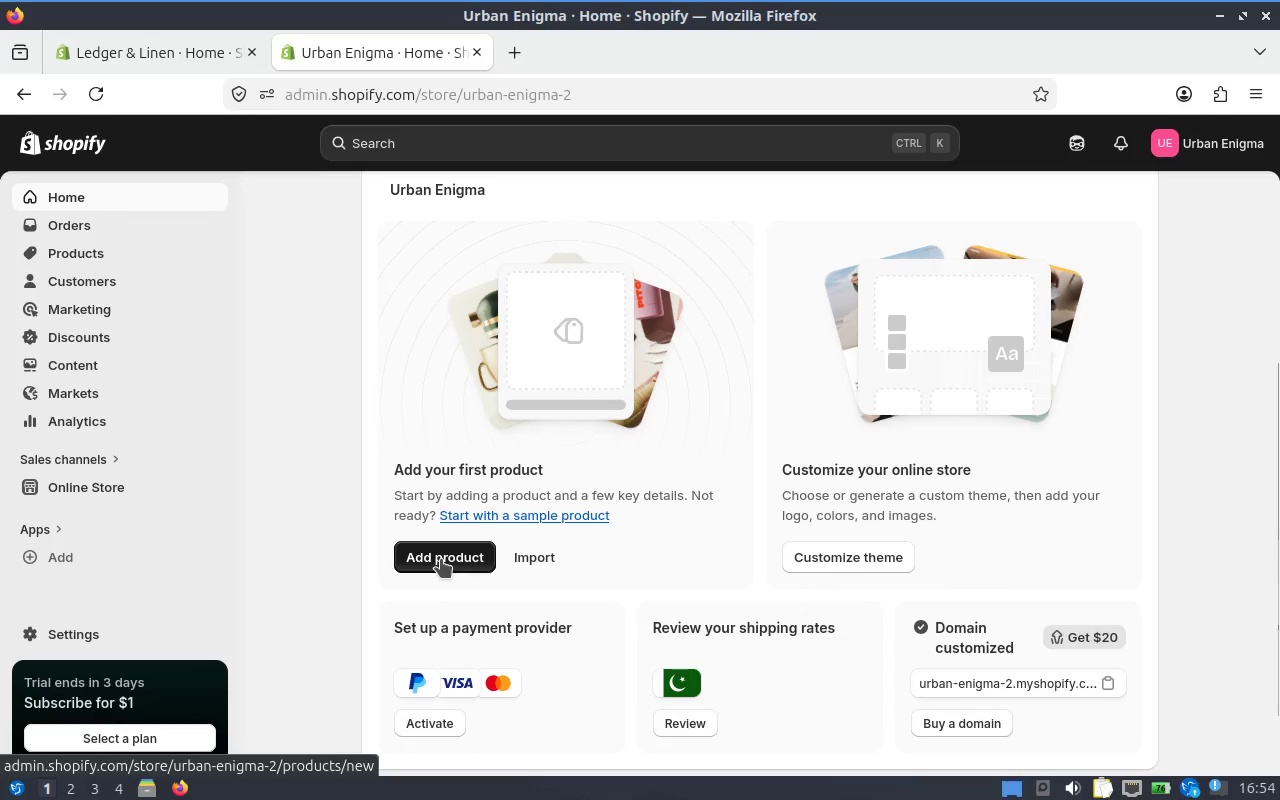 
left_click([441, 559])
 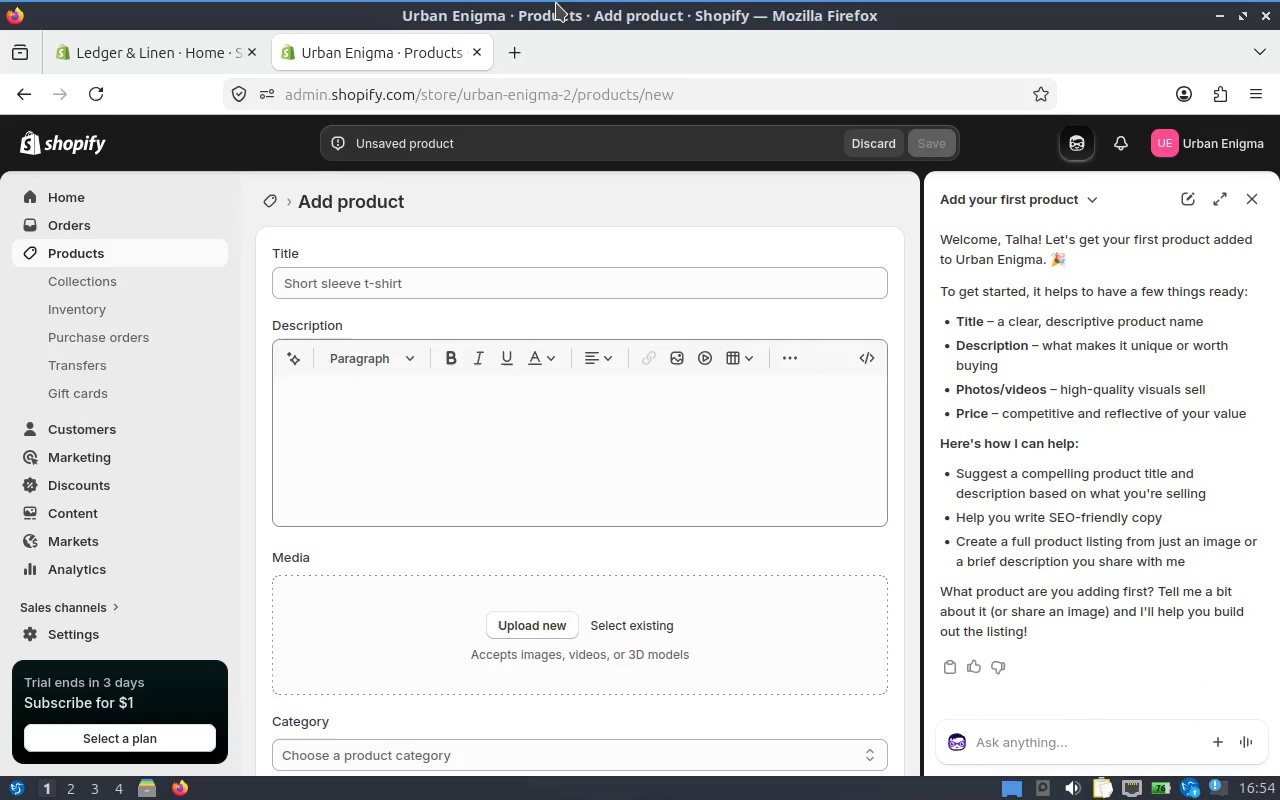 
wait(16.06)
 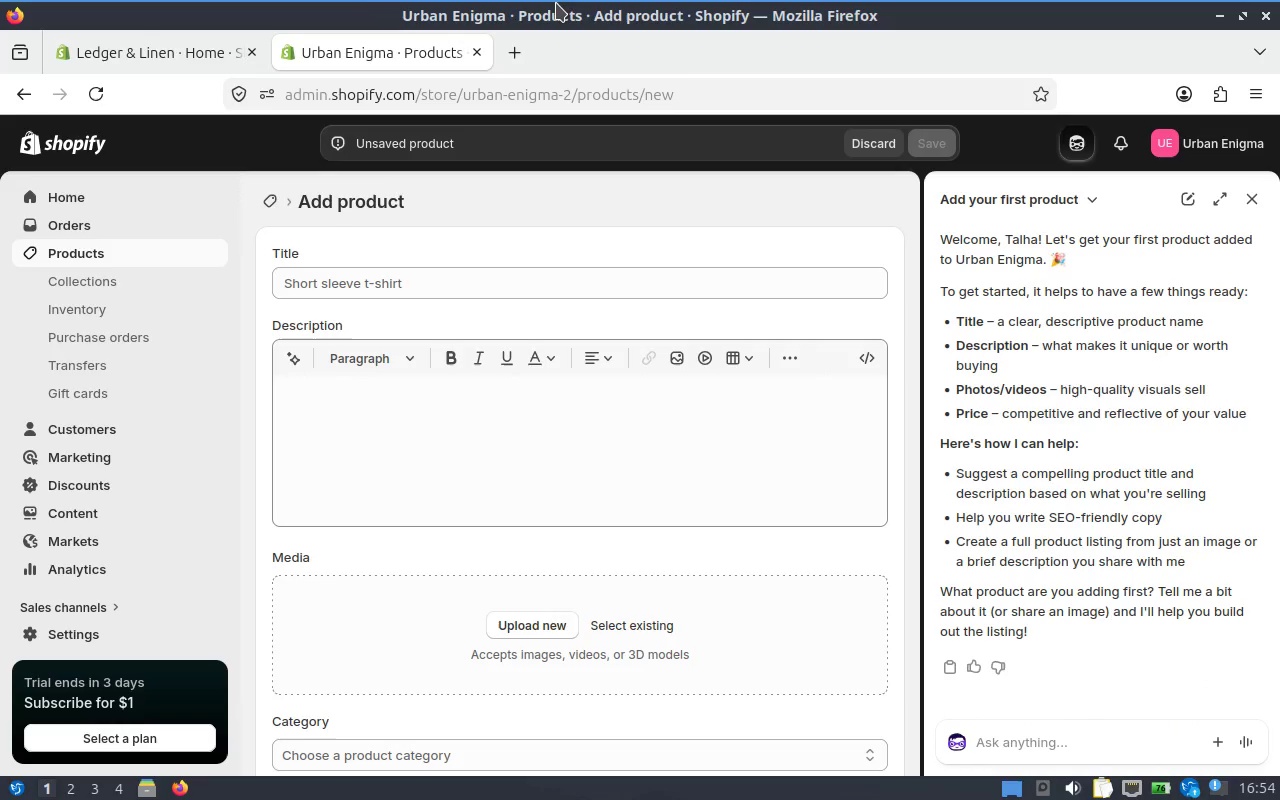 
left_click([1251, 195])
 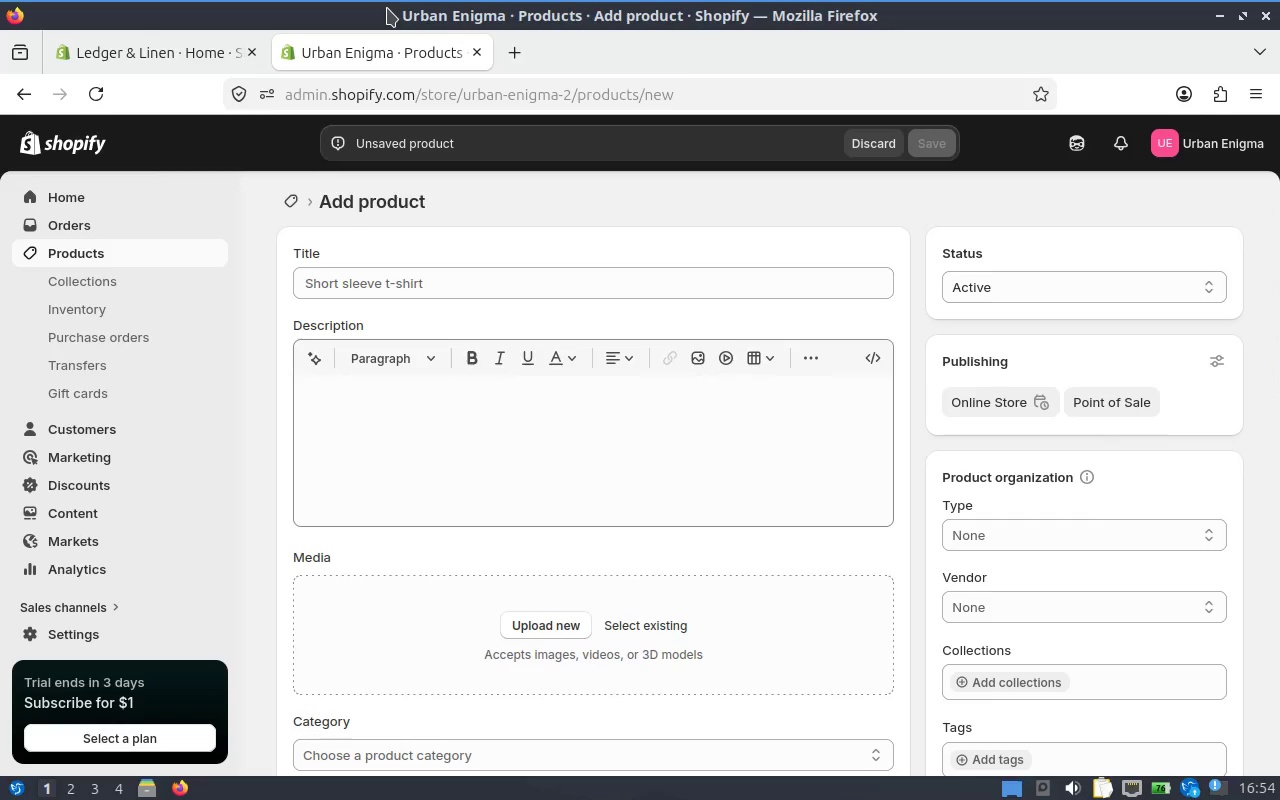 
wait(7.56)
 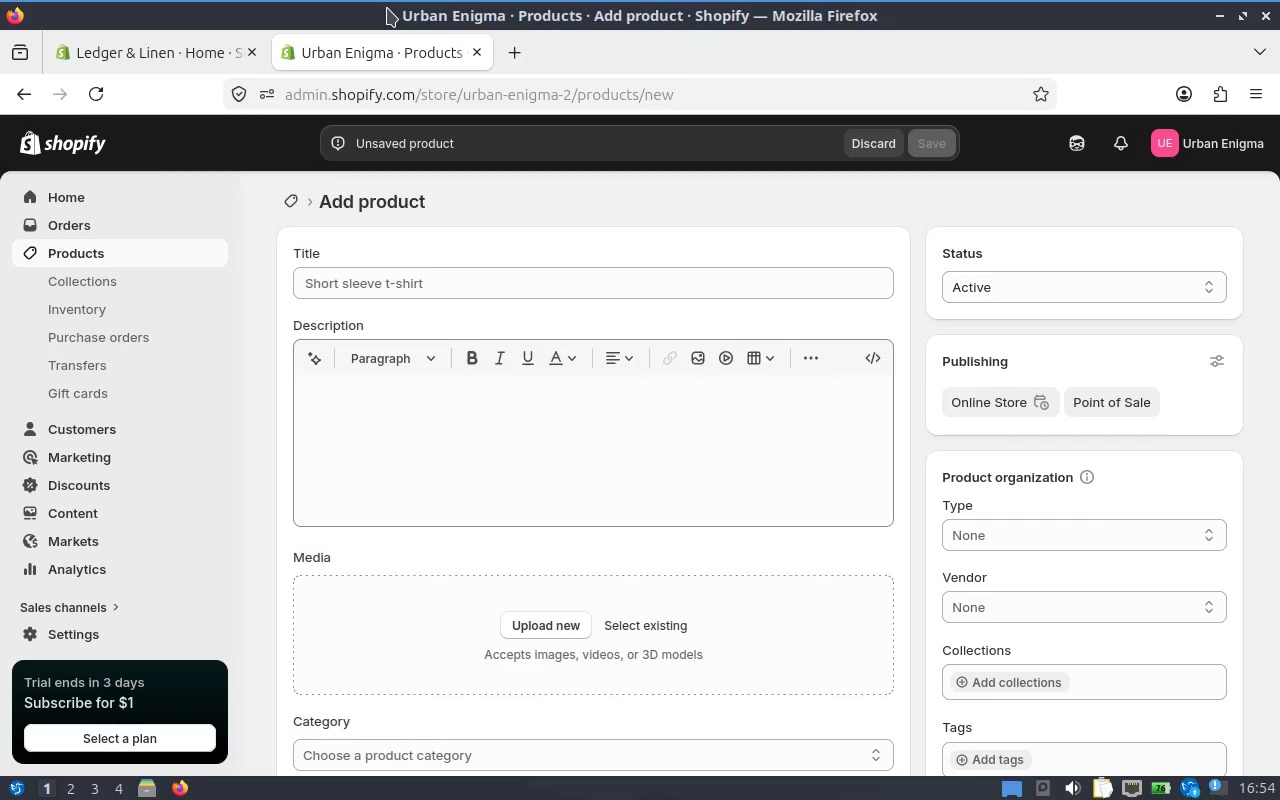 
left_click([445, 291])
 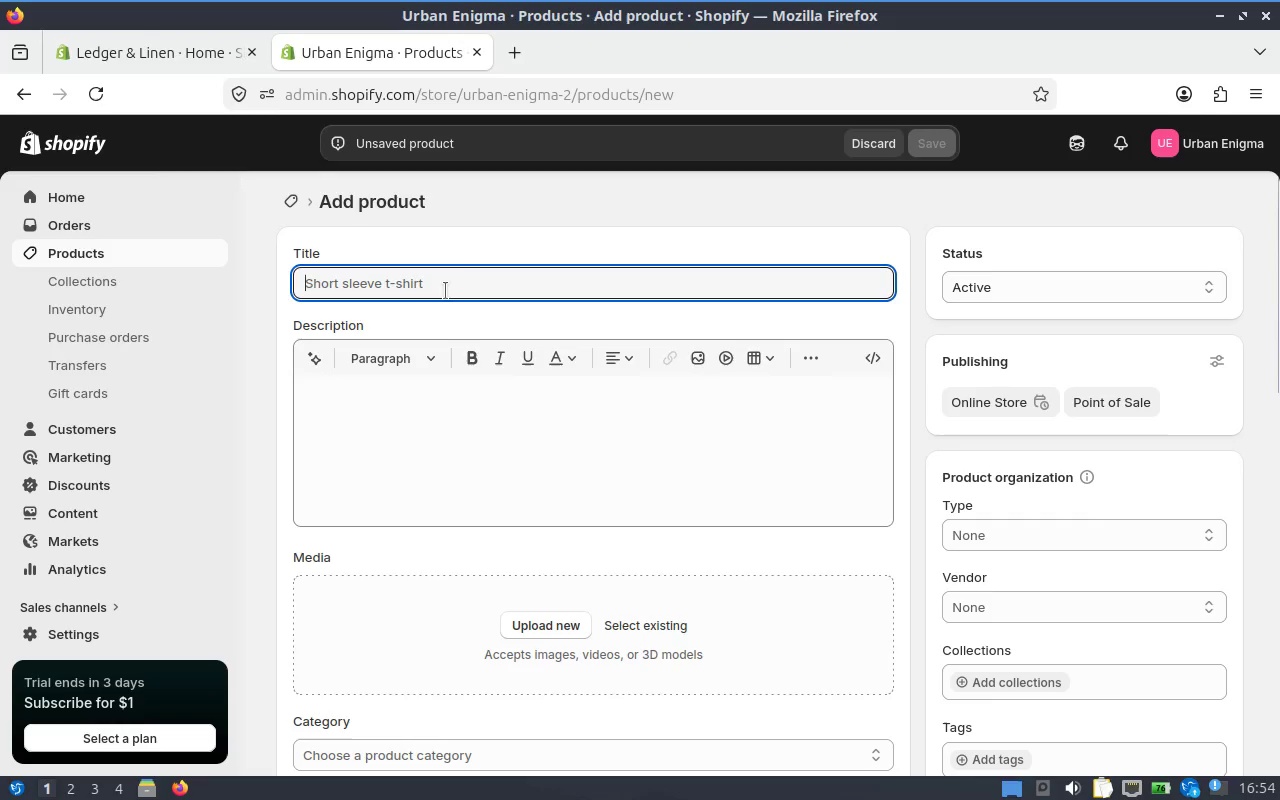 
type(The Alche)
 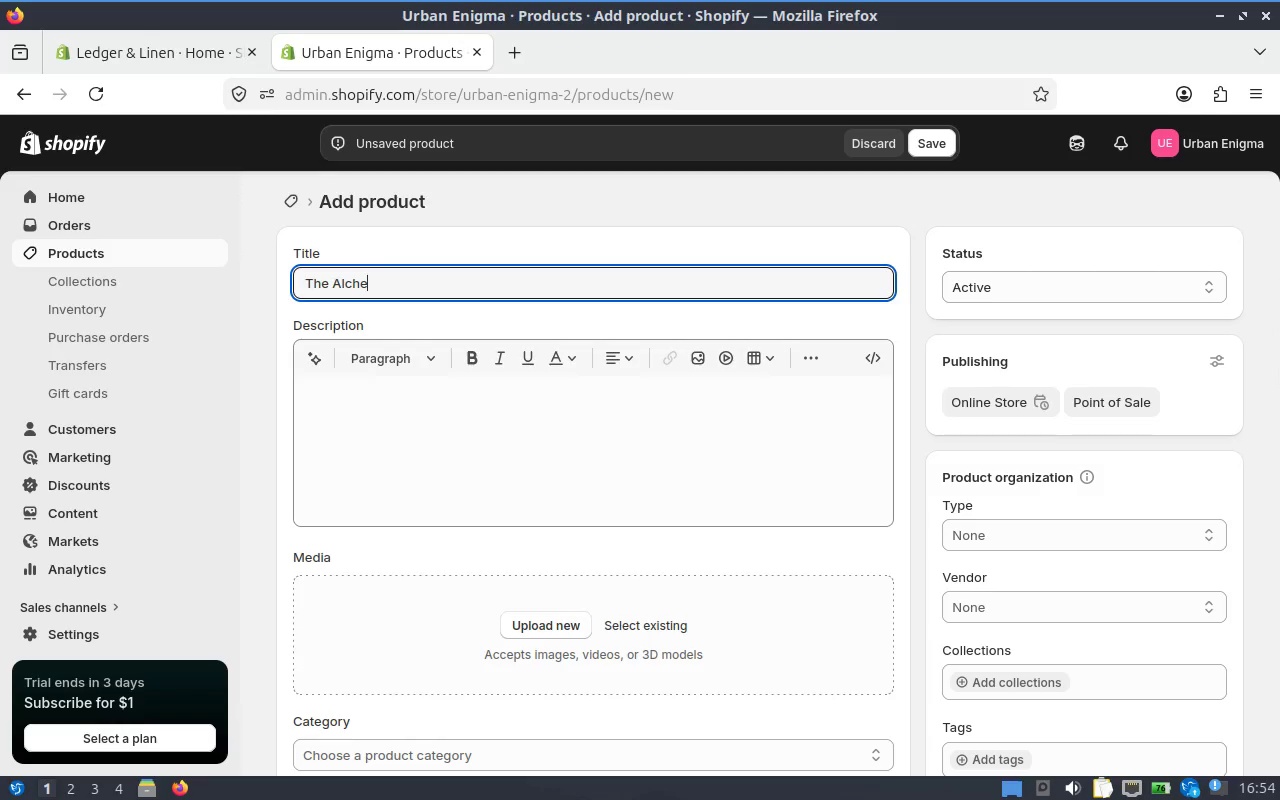 
key(Control+Equal)
 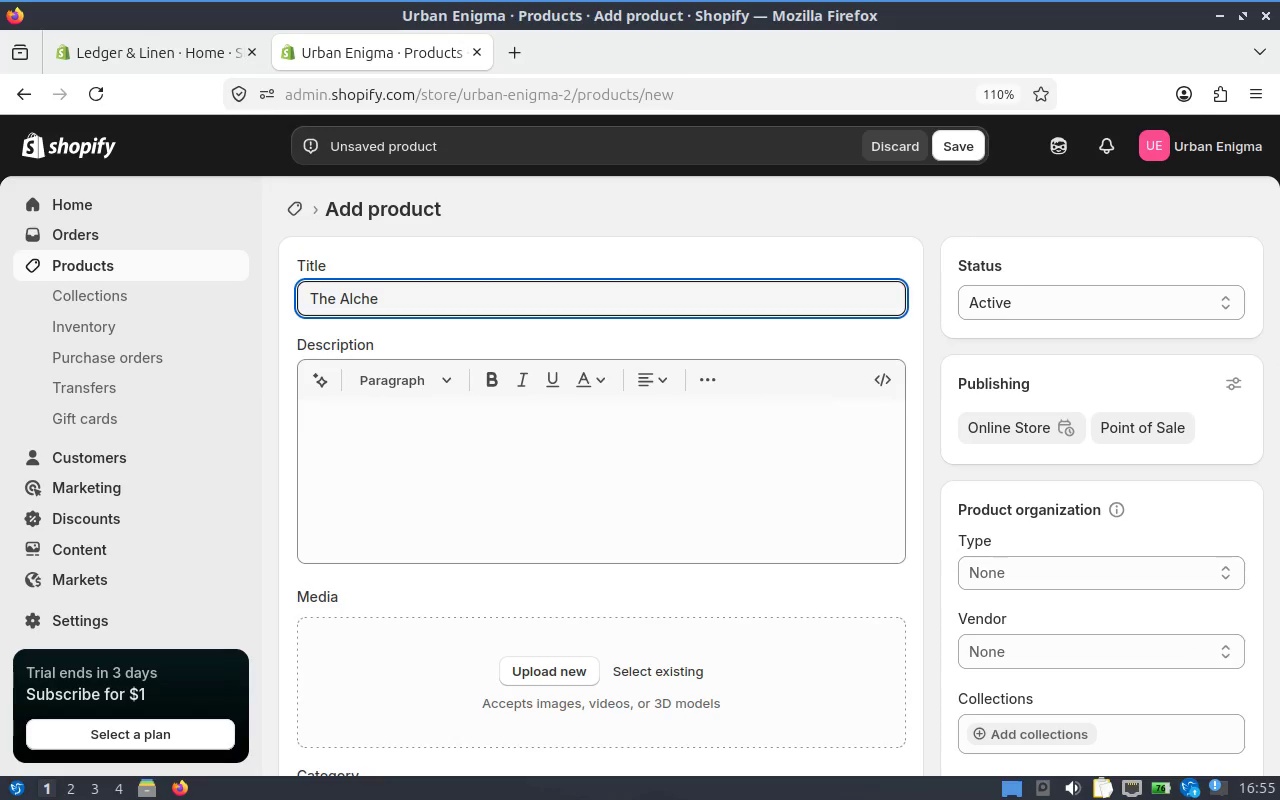 
wait(5.63)
 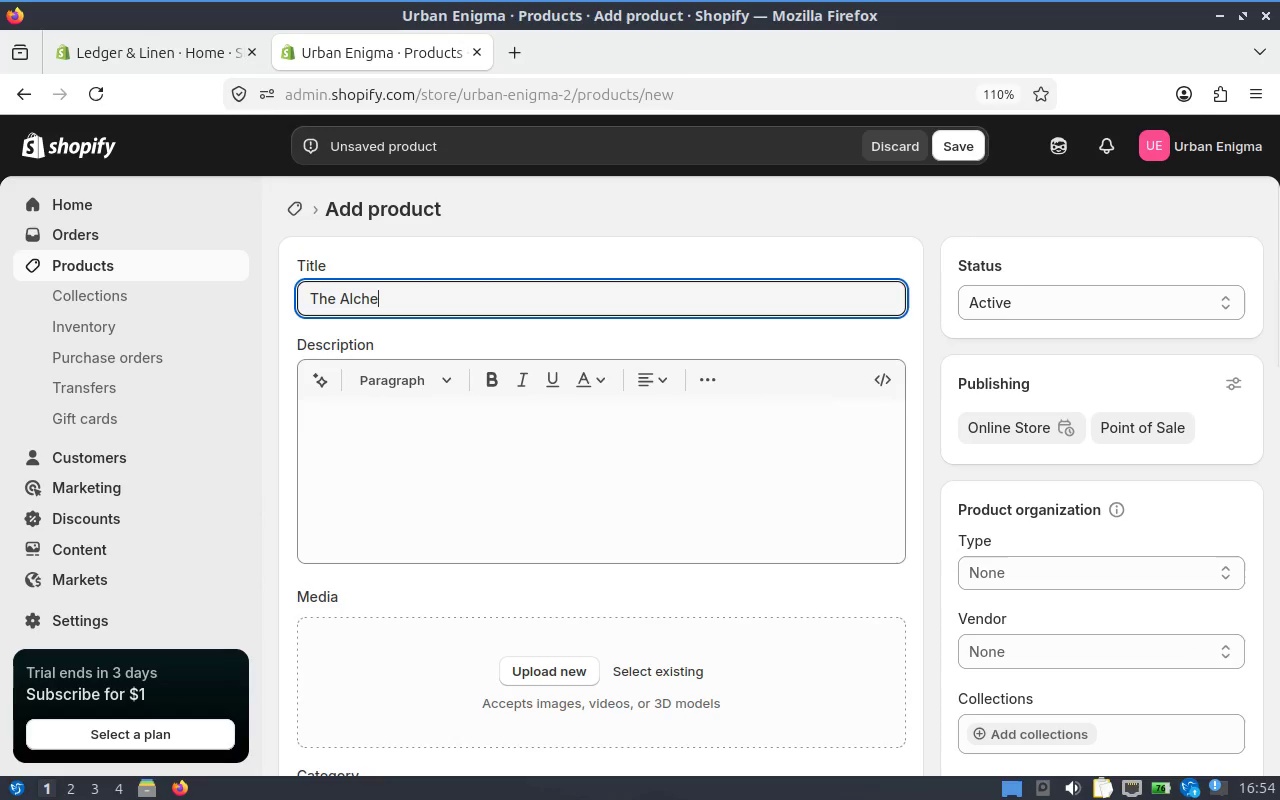 
type(mist Ledge)
 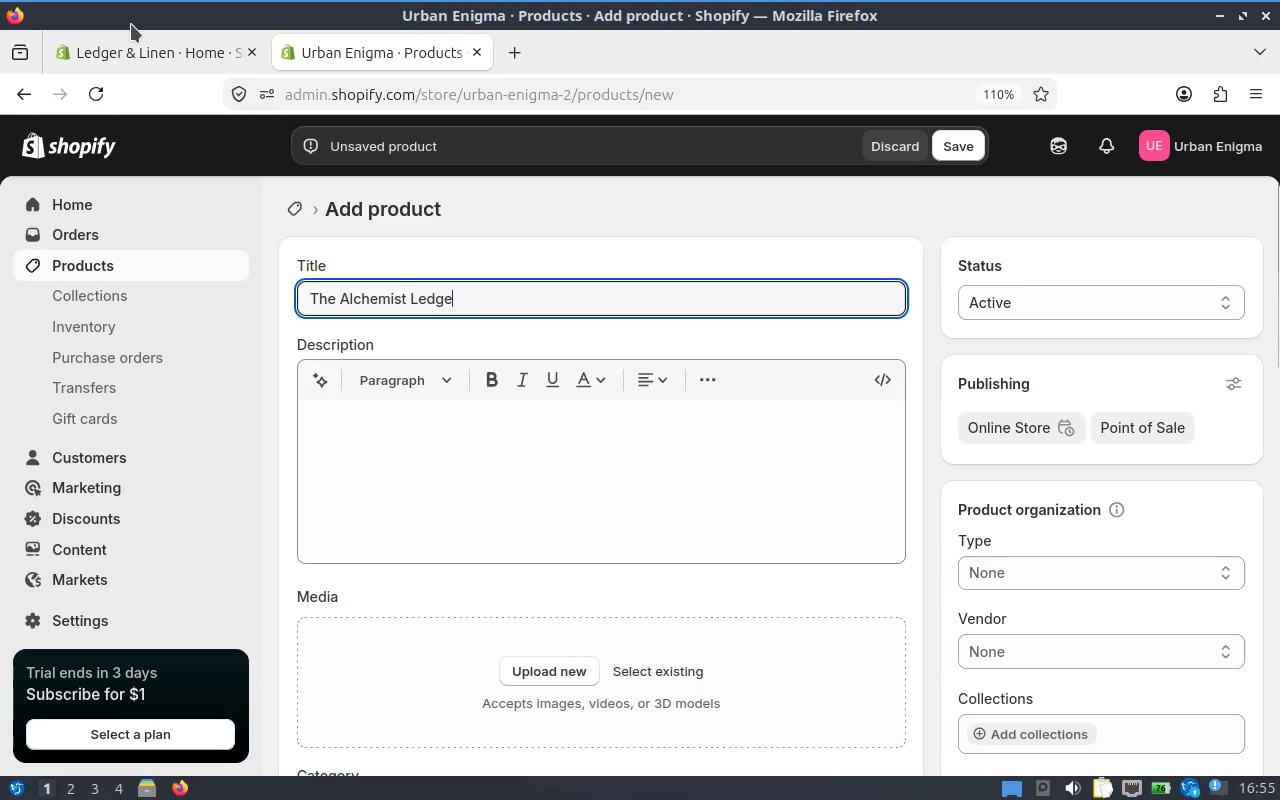 
 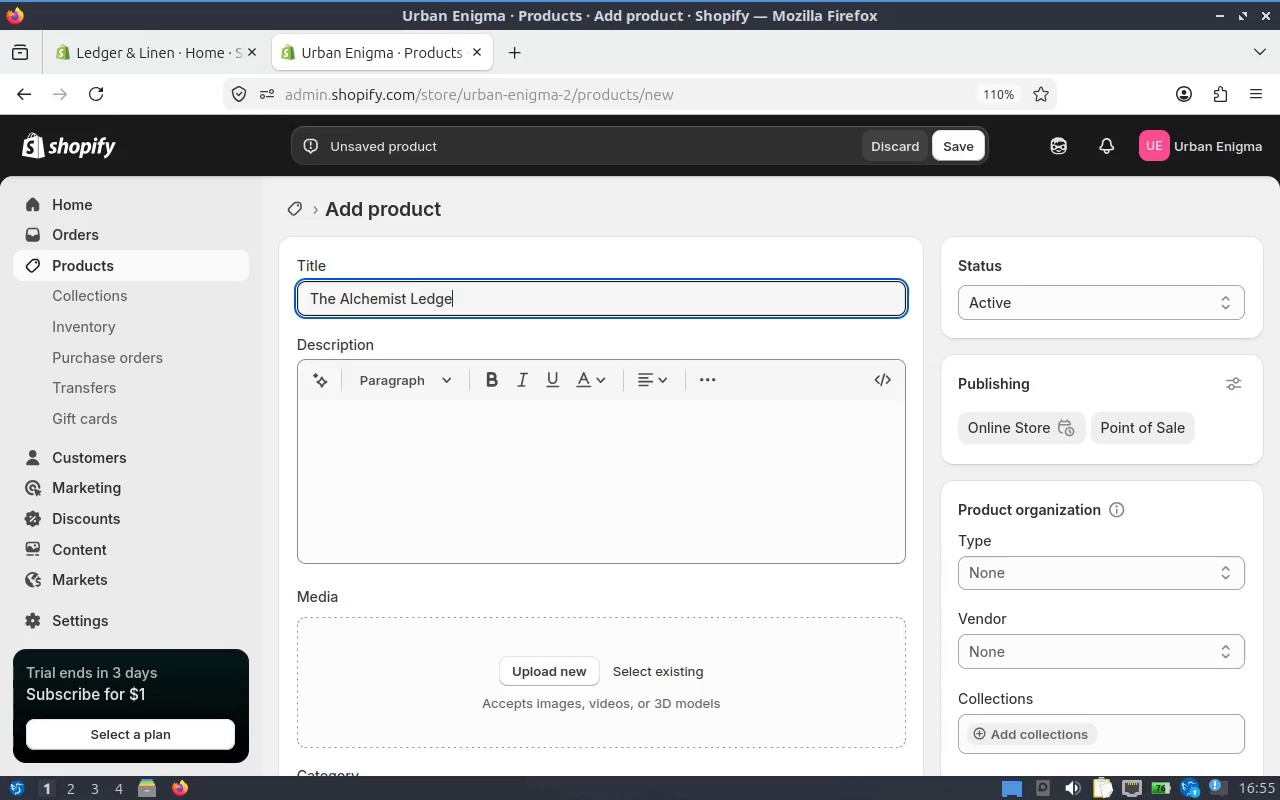 
key(R)
 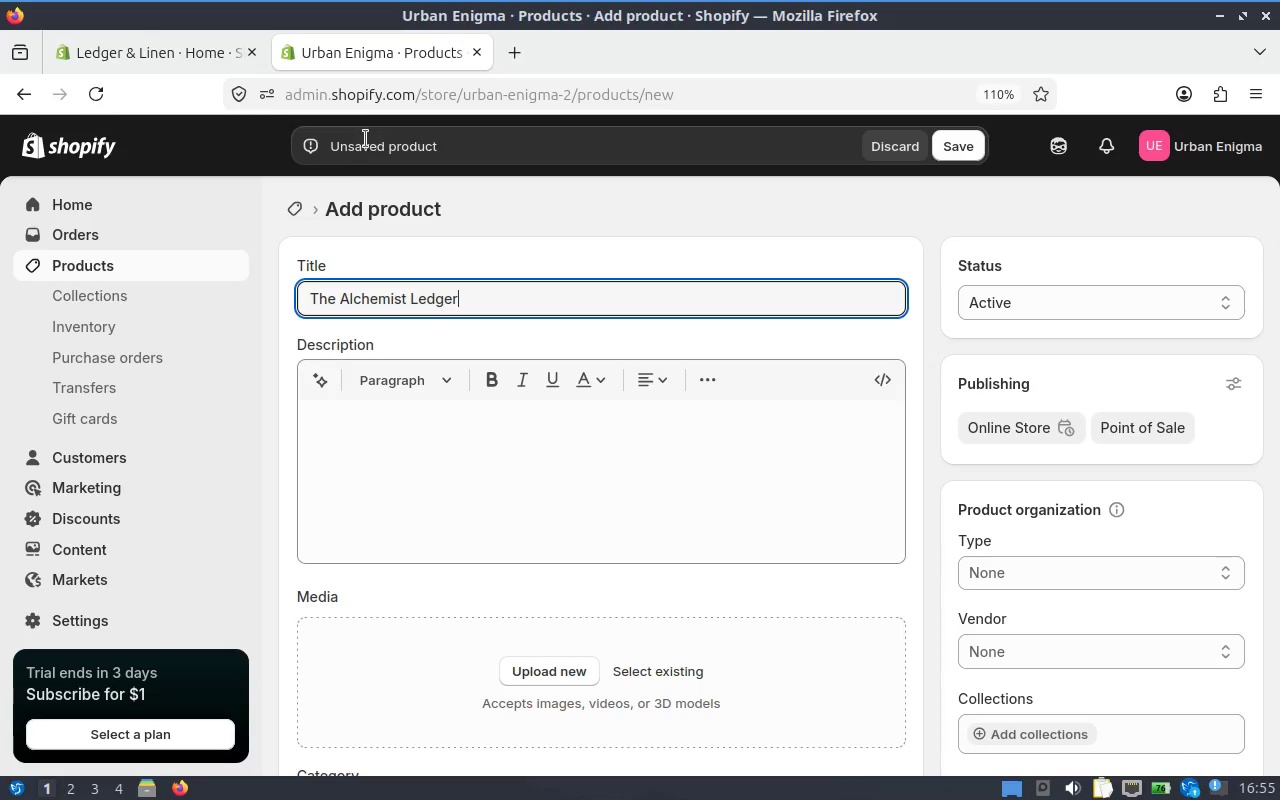 
left_click([403, 301])
 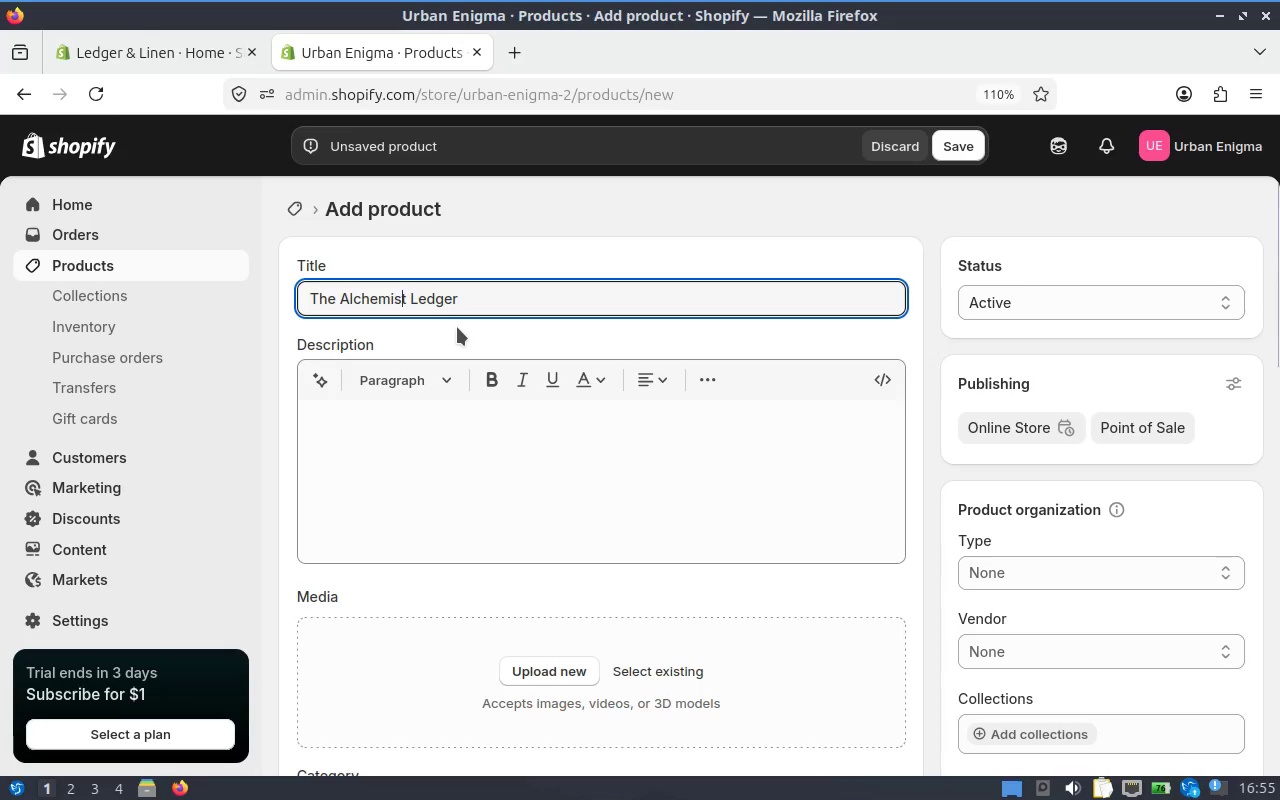 
key(ArrowRight)
 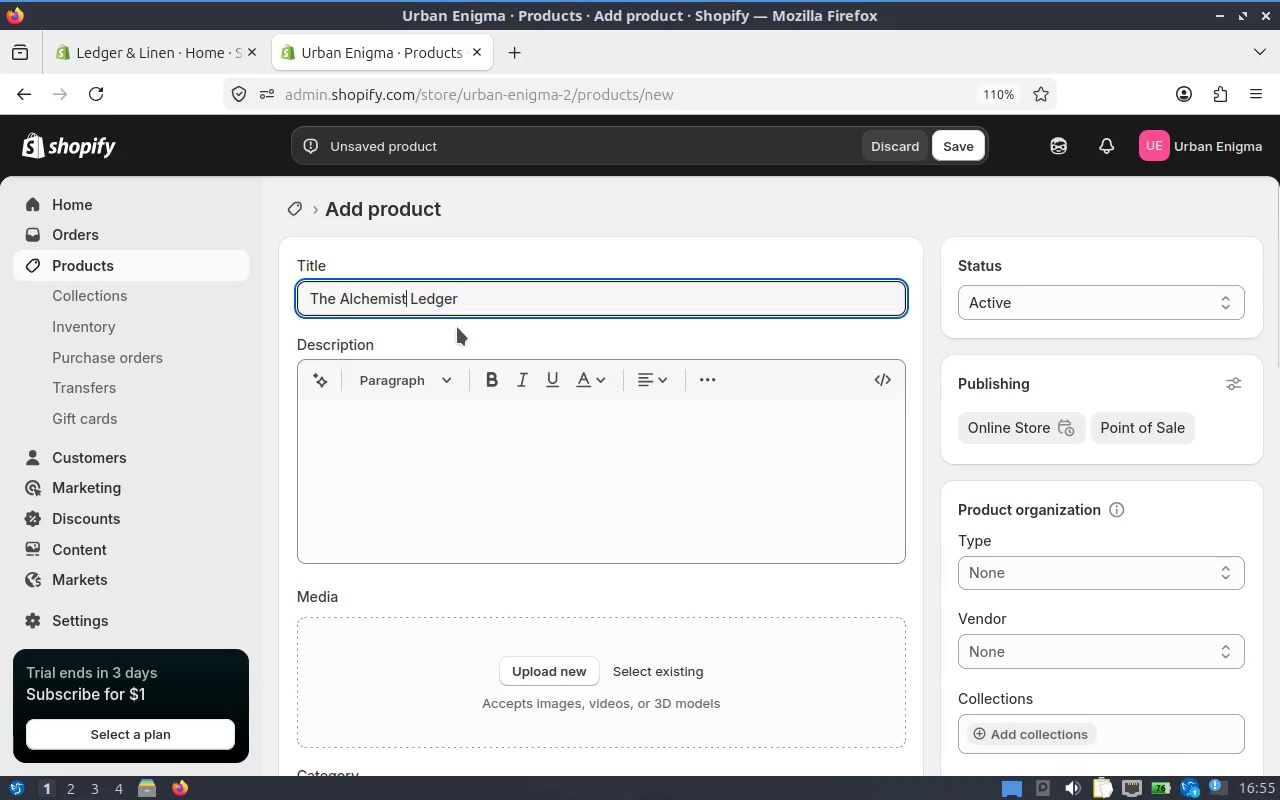 
key(Quote)
 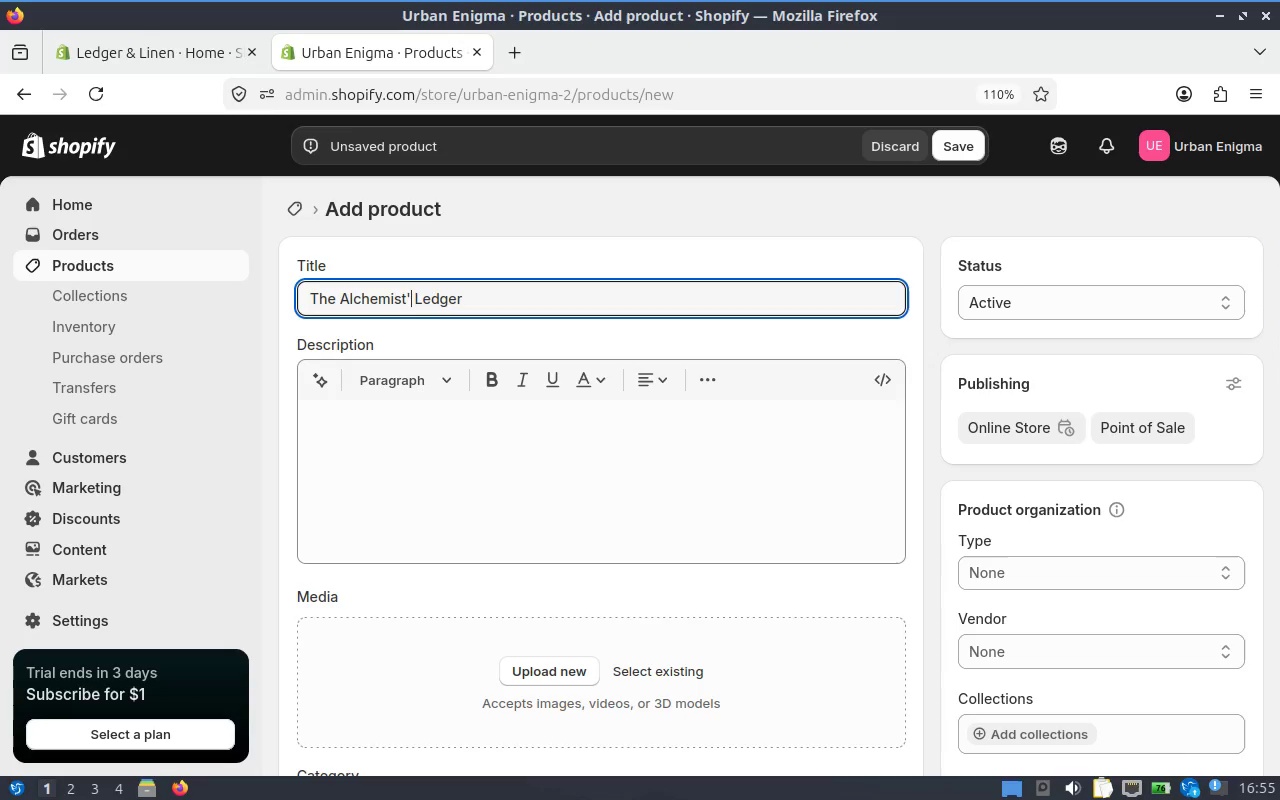 
key(S)
 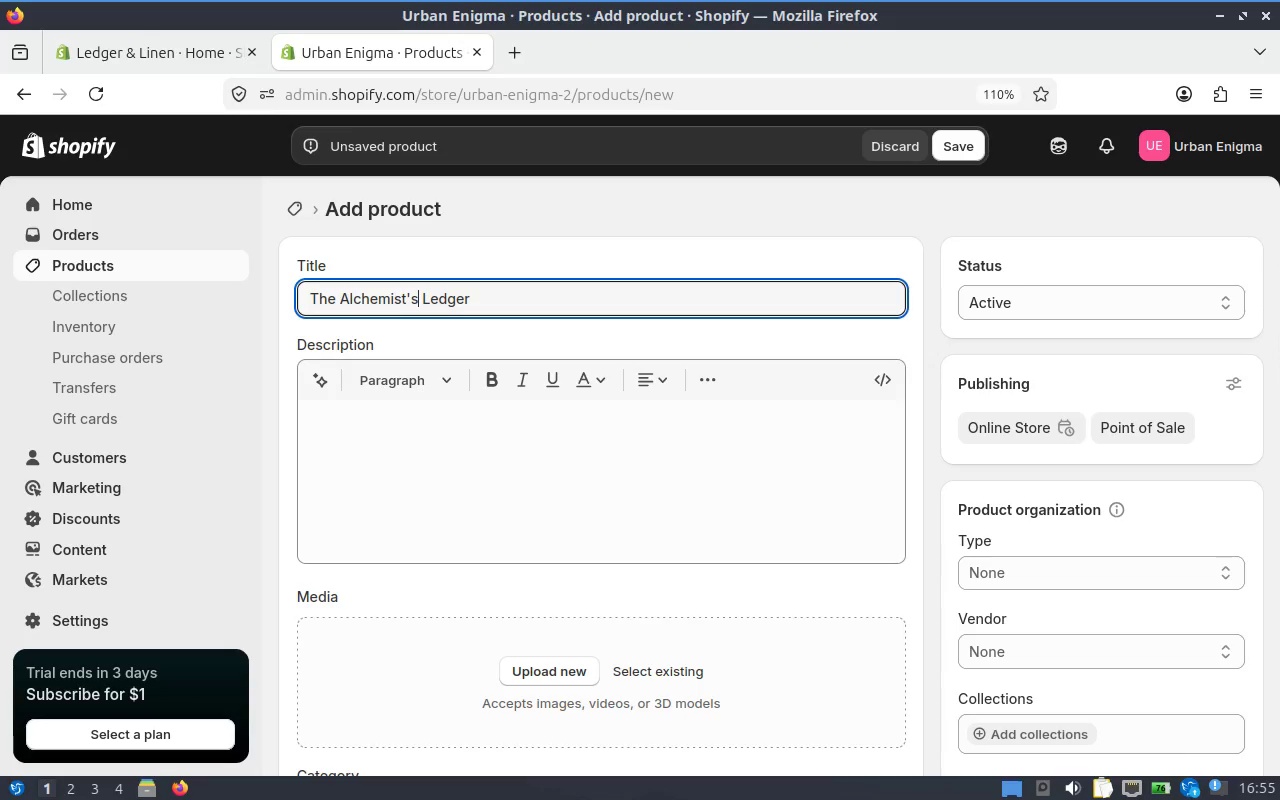 
key(End)
 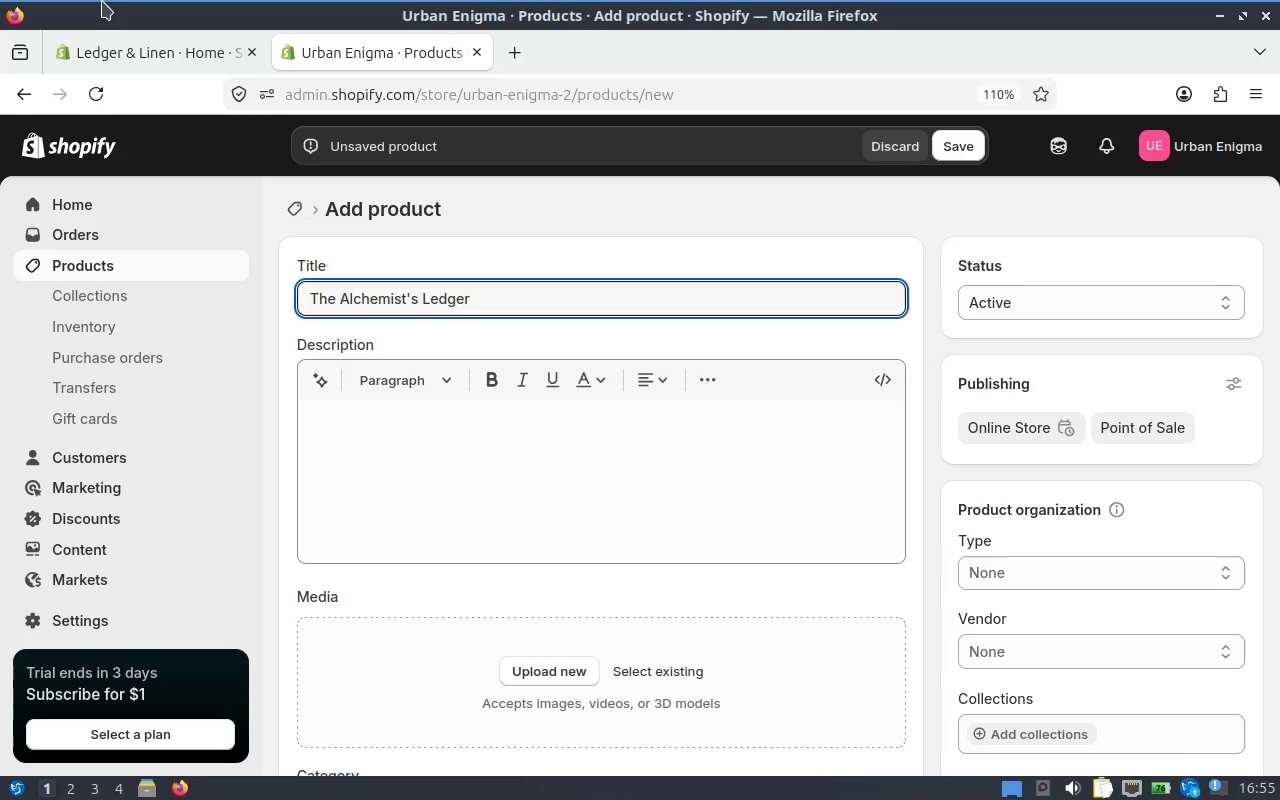 
type( - Outdoor)
 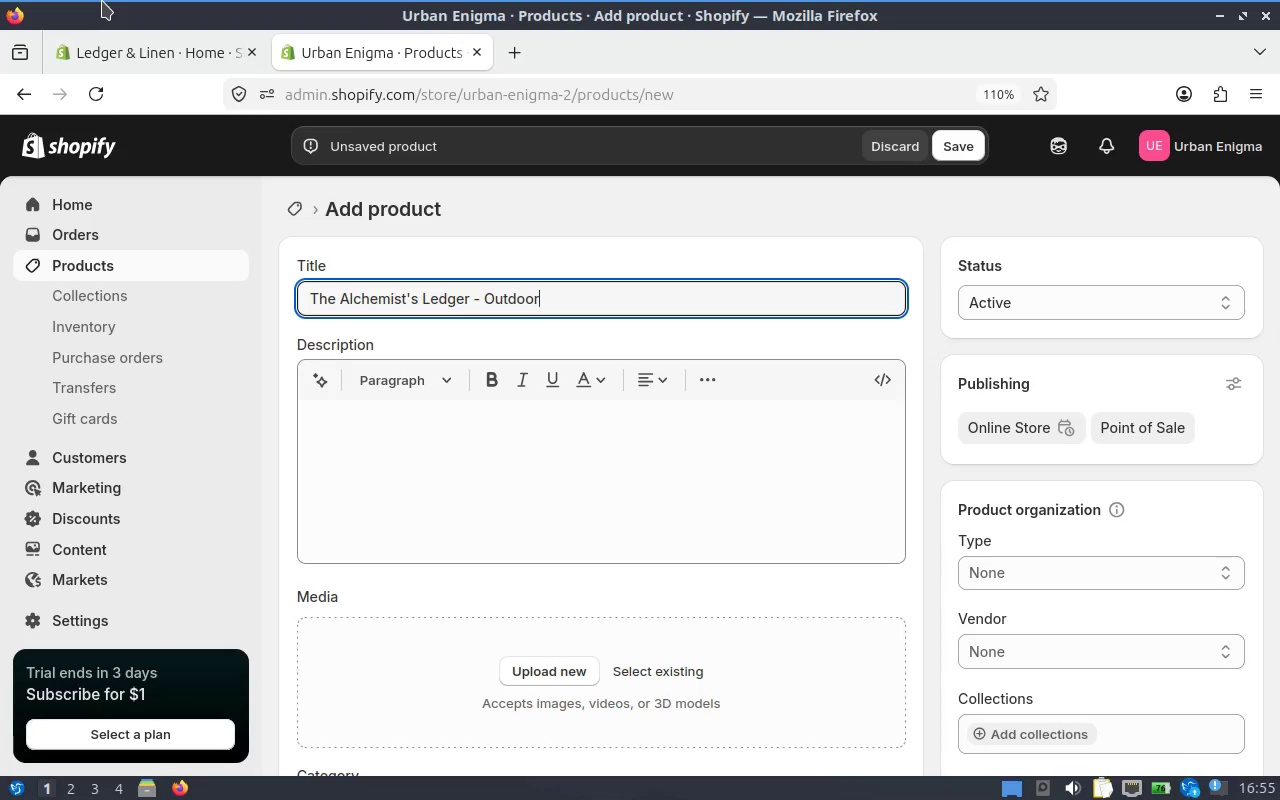 
type( Escape Room Adve)
 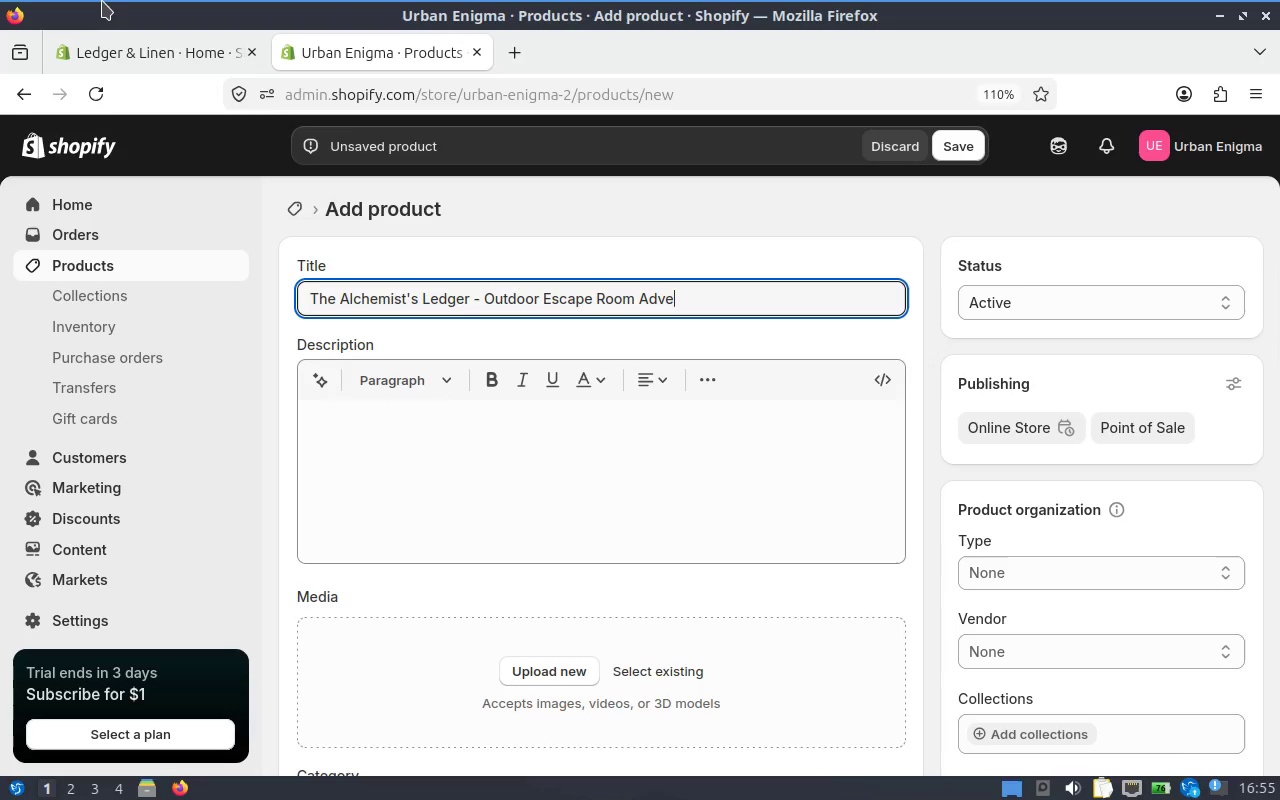 
type(nture)
 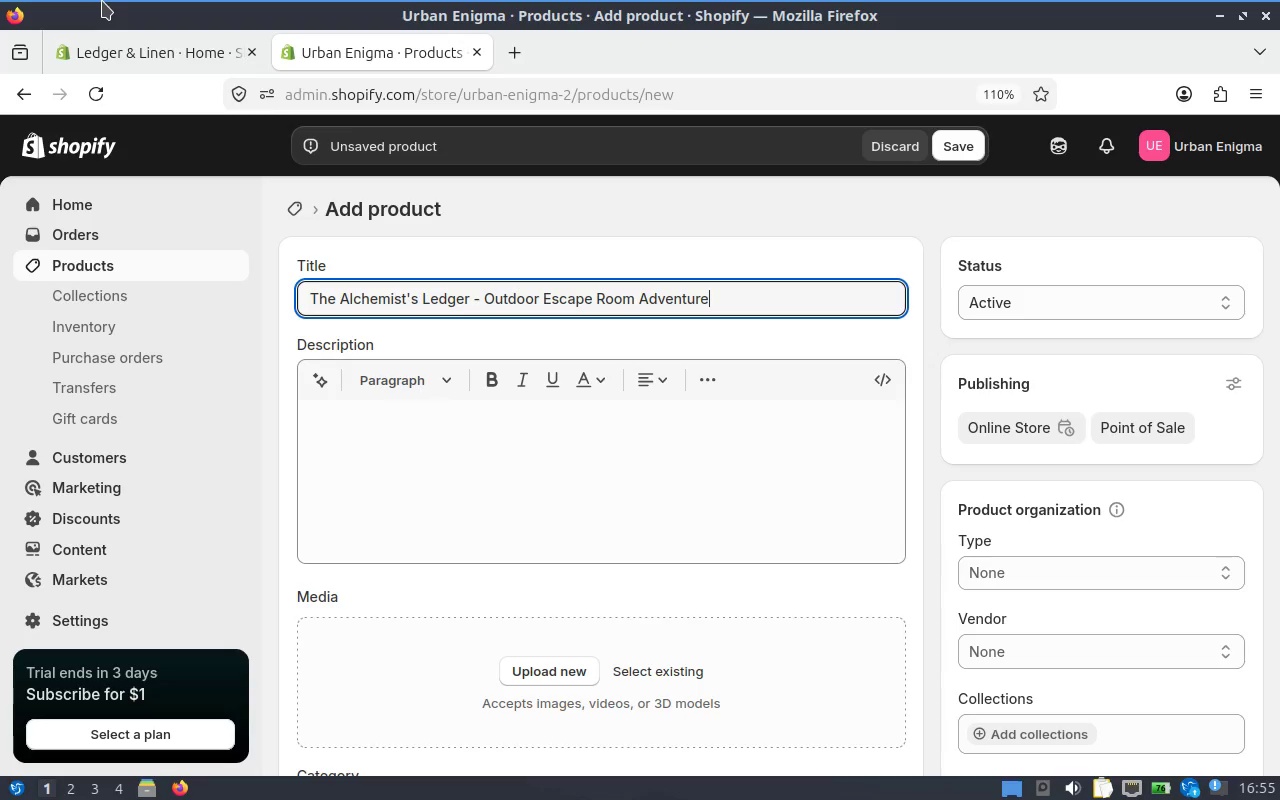 
wait(10.25)
 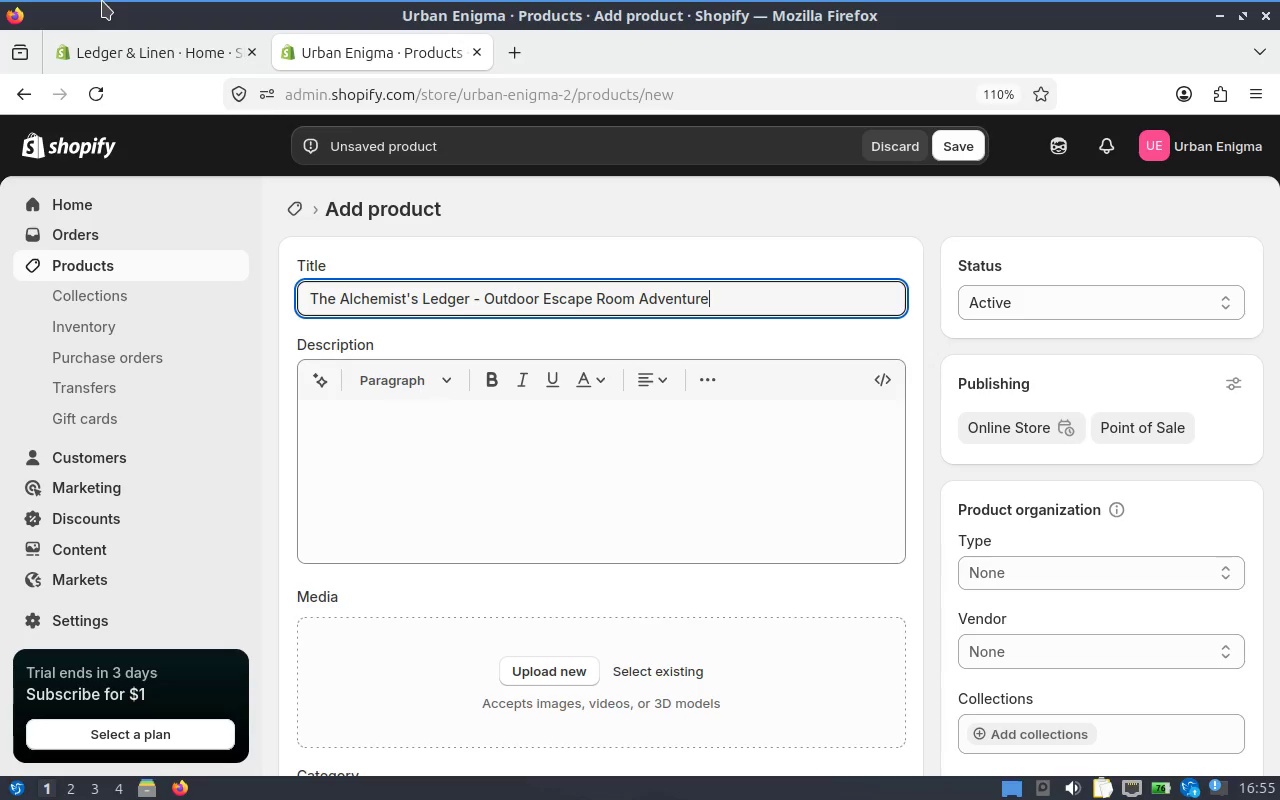 
left_click_drag(start_coordinate=[1275, 343], to_coordinate=[1265, 799])
 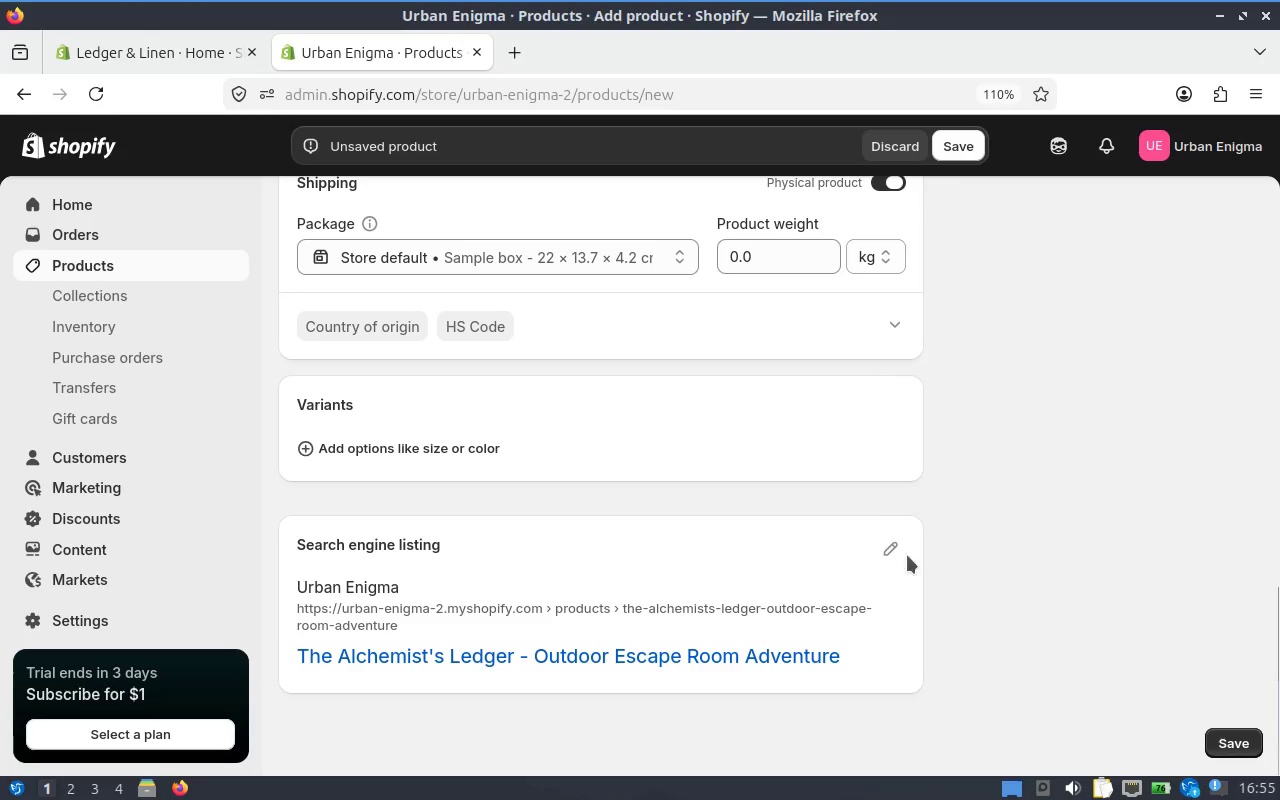 
left_click([885, 557])
 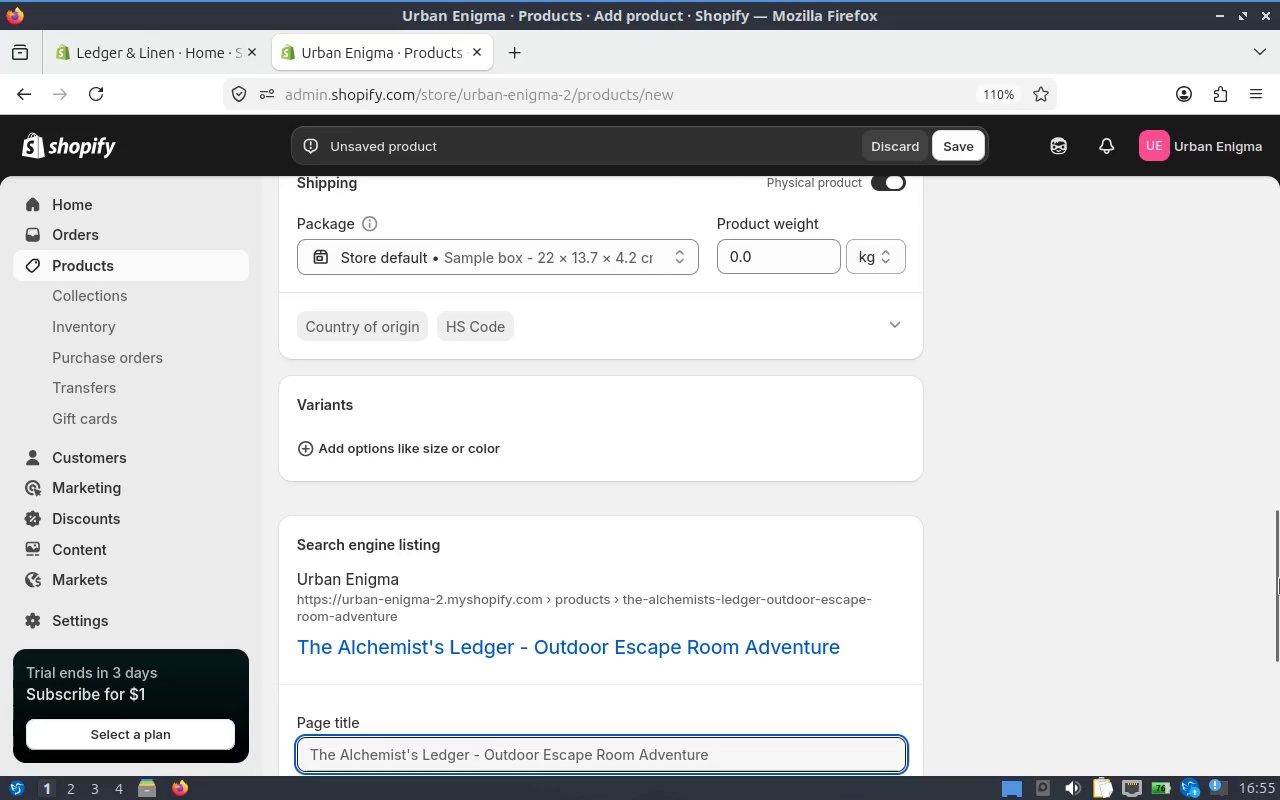 
left_click_drag(start_coordinate=[1278, 580], to_coordinate=[1265, 680])
 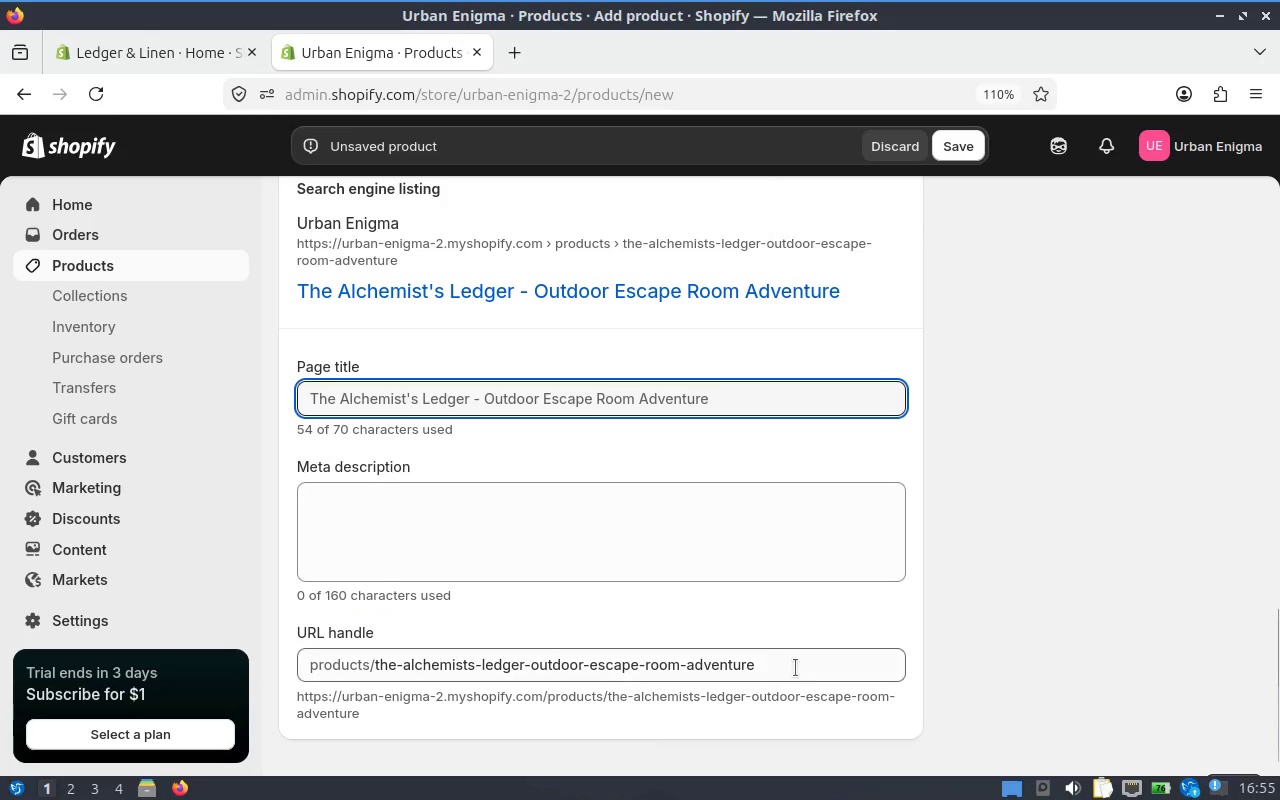 
left_click([795, 668])
 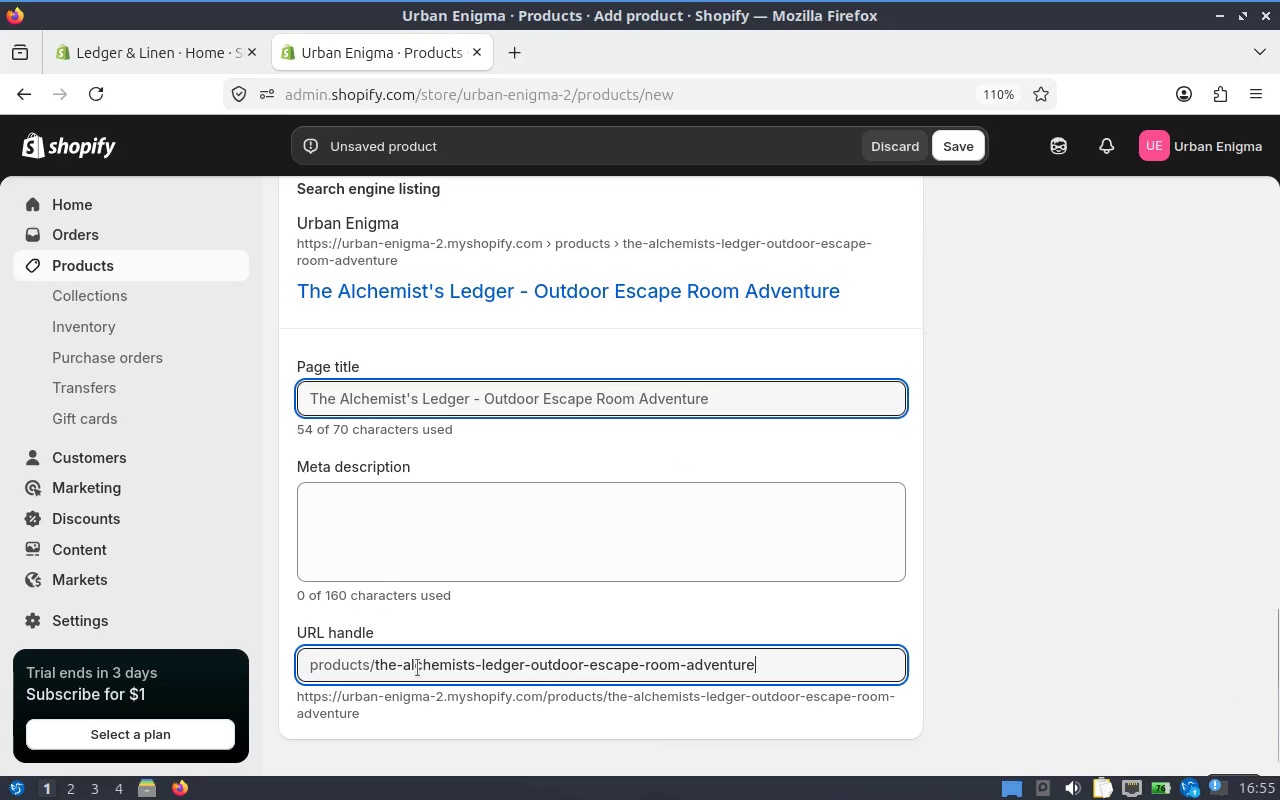 
left_click_drag(start_coordinate=[404, 668], to_coordinate=[355, 664])
 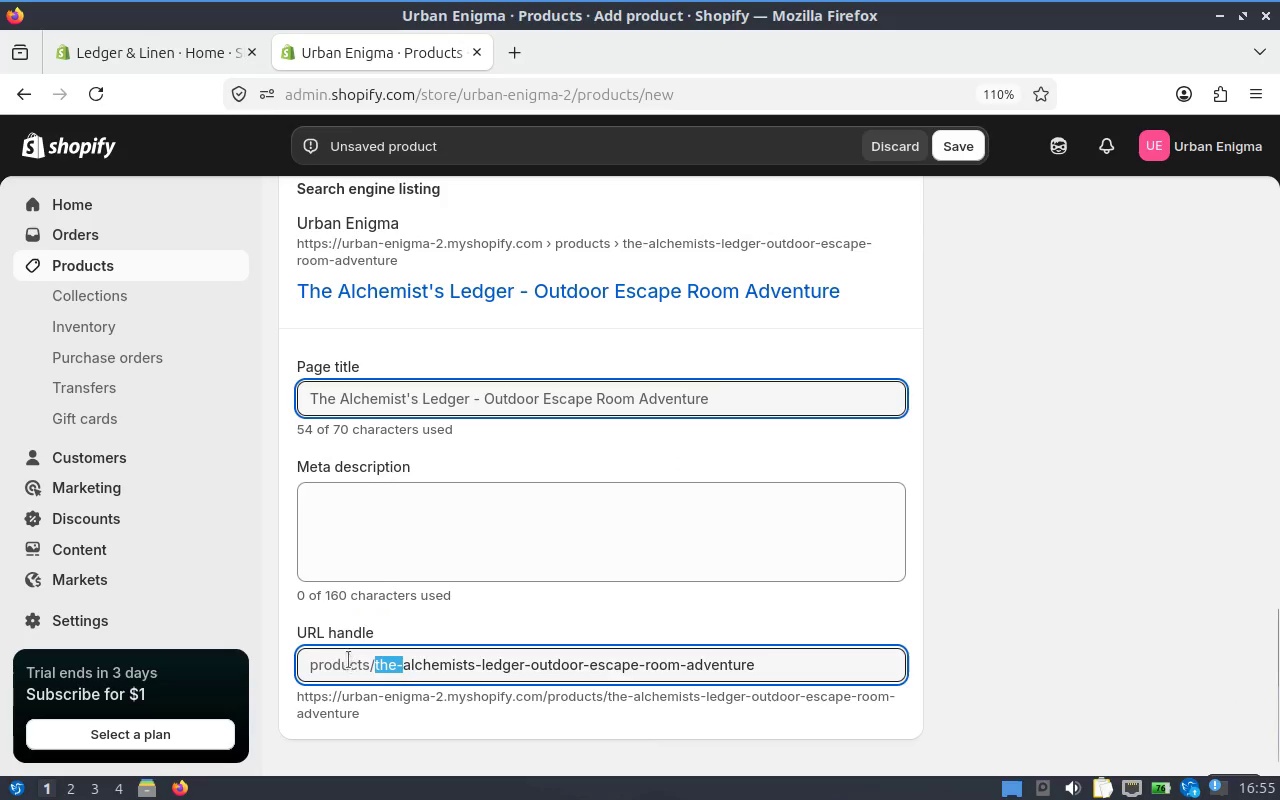 
key(Backspace)
 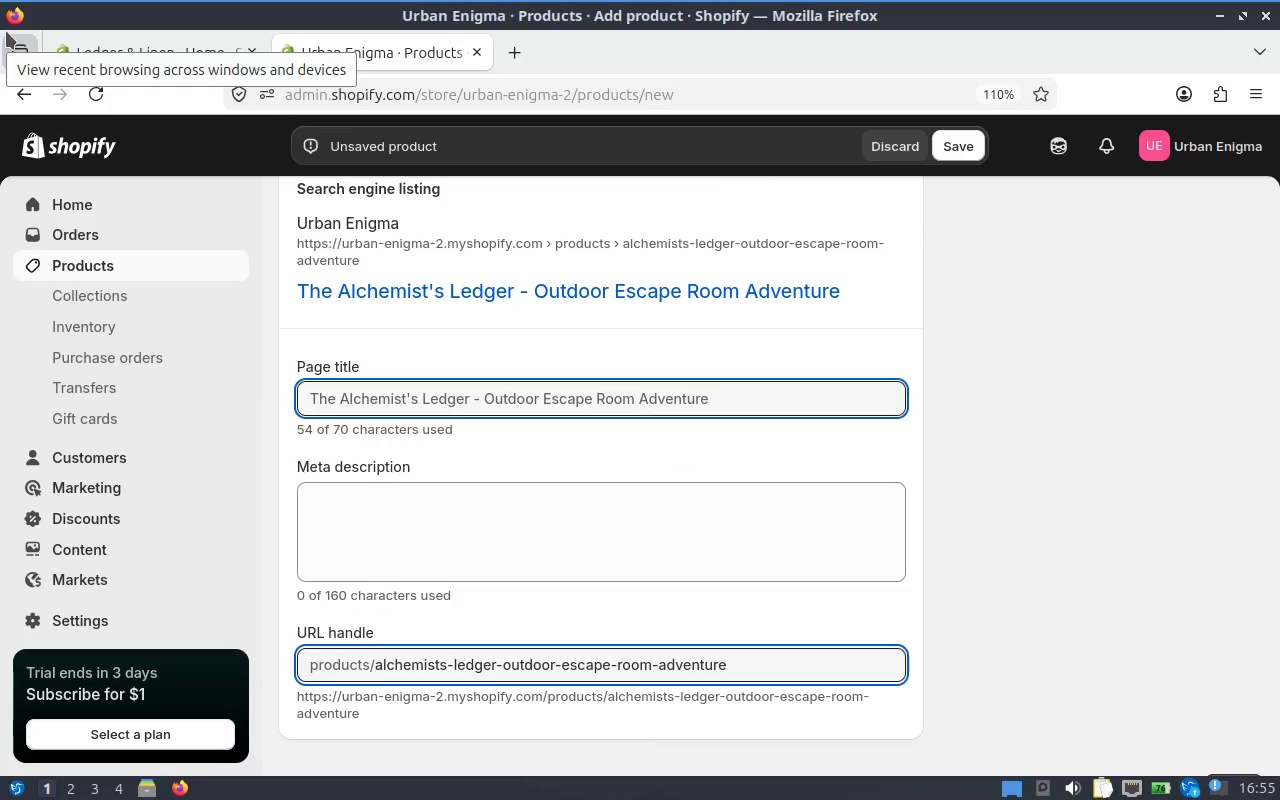 
wait(5.13)
 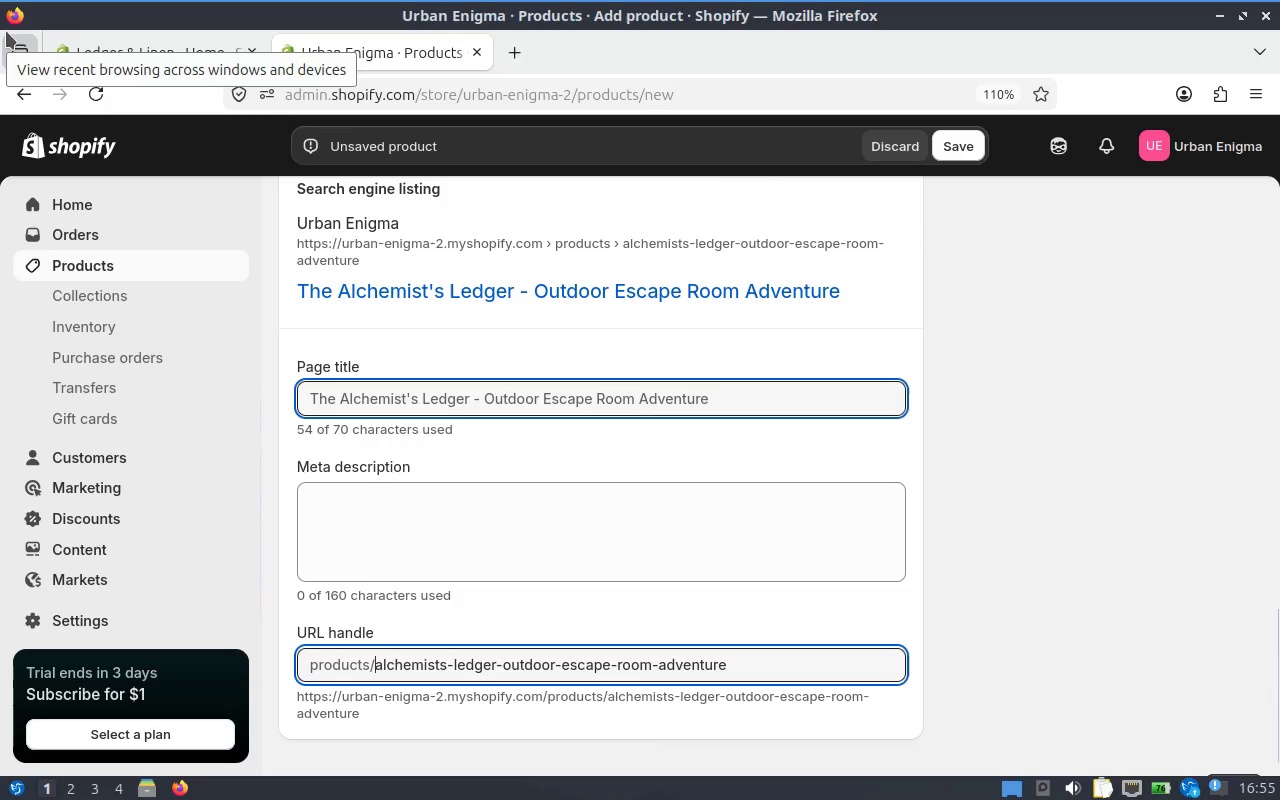 
left_click_drag(start_coordinate=[772, 674], to_coordinate=[655, 671])
 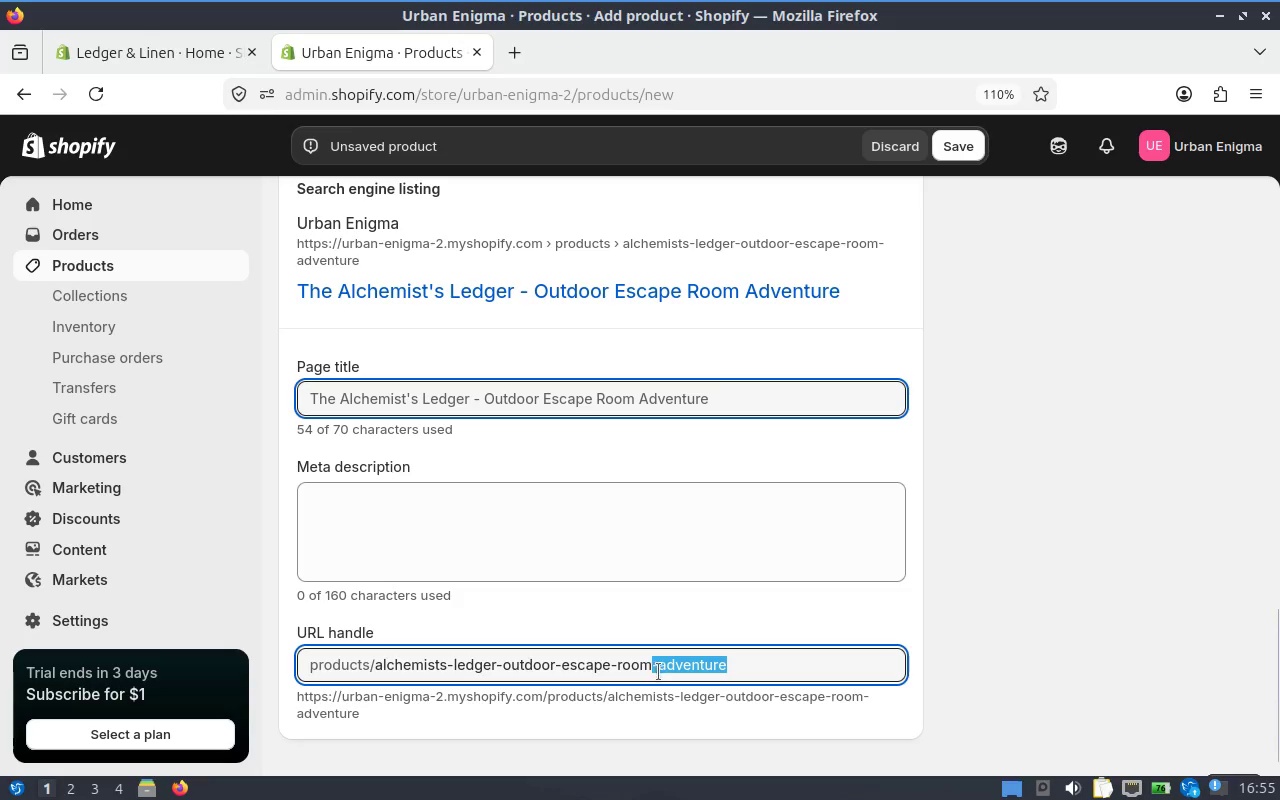 
key(Backspace)
 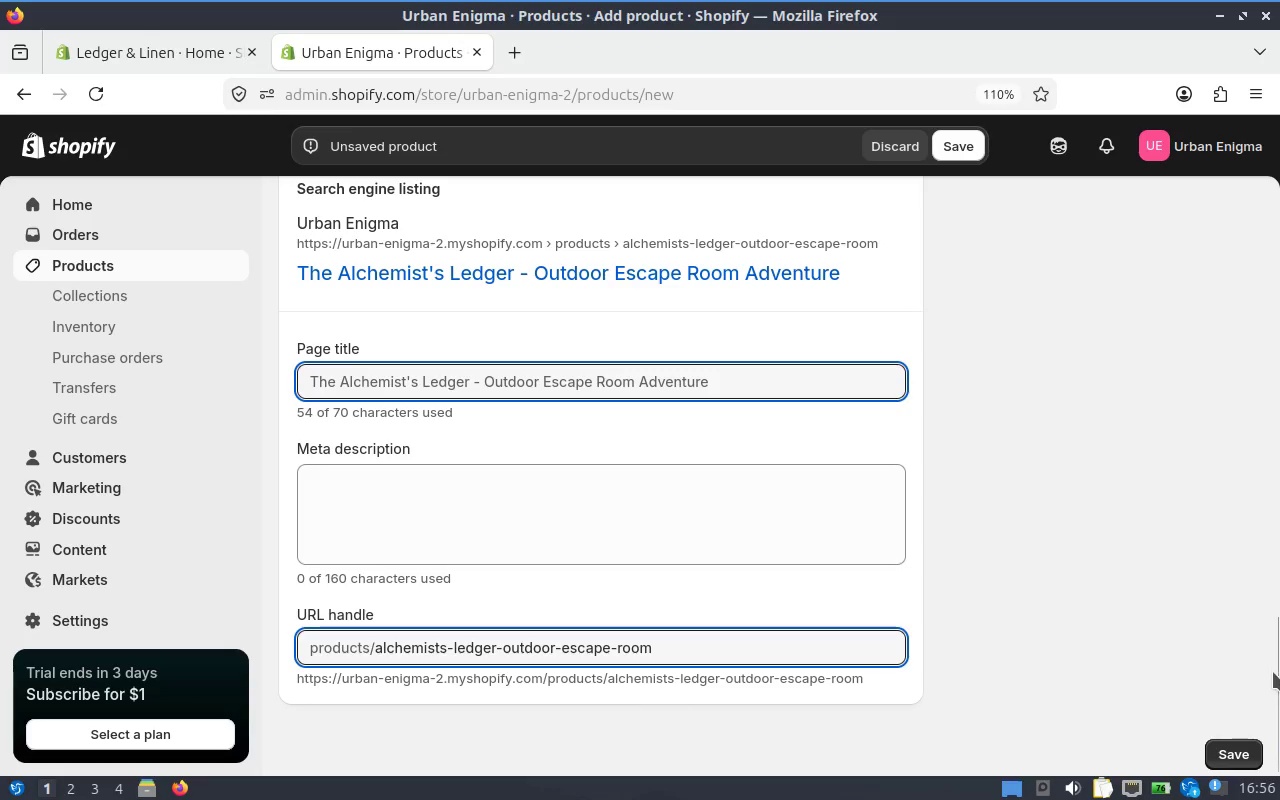 
left_click_drag(start_coordinate=[1276, 669], to_coordinate=[1265, 196])
 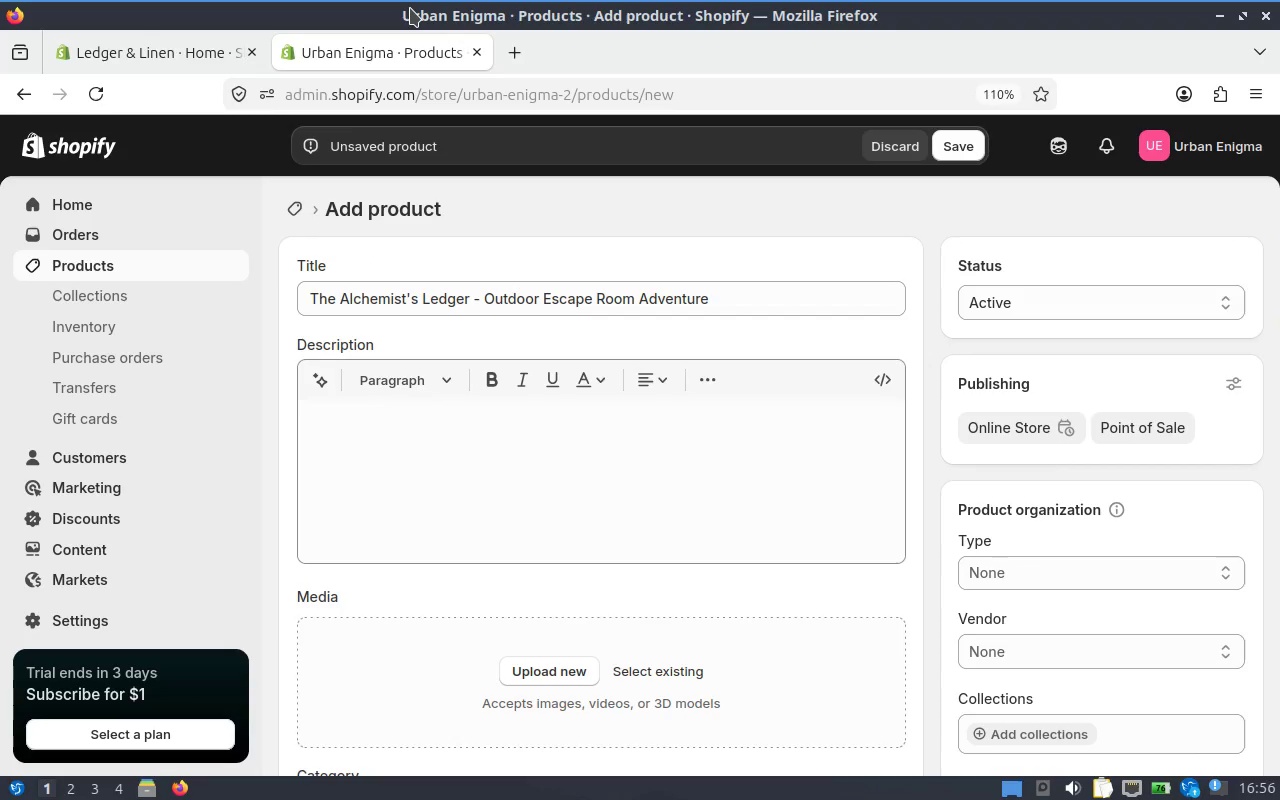 
wait(6.74)
 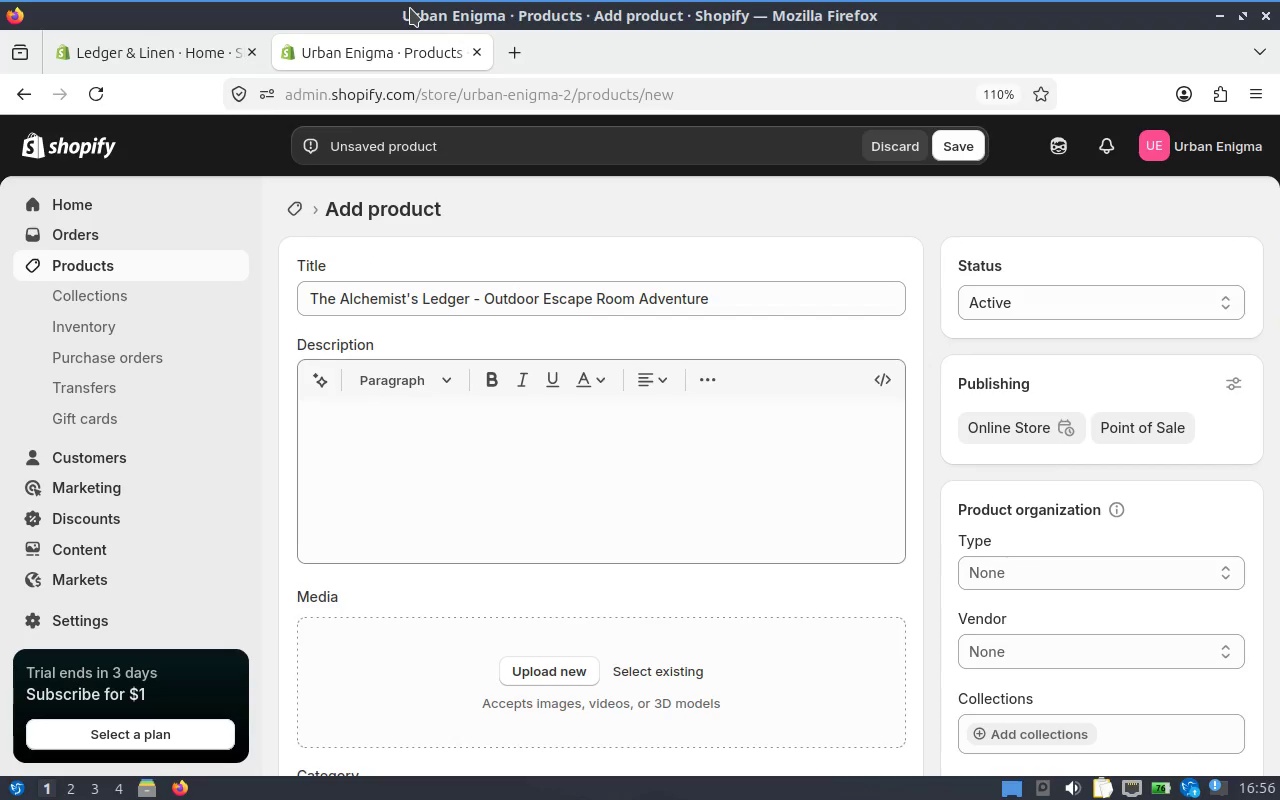 
left_click([1065, 572])
 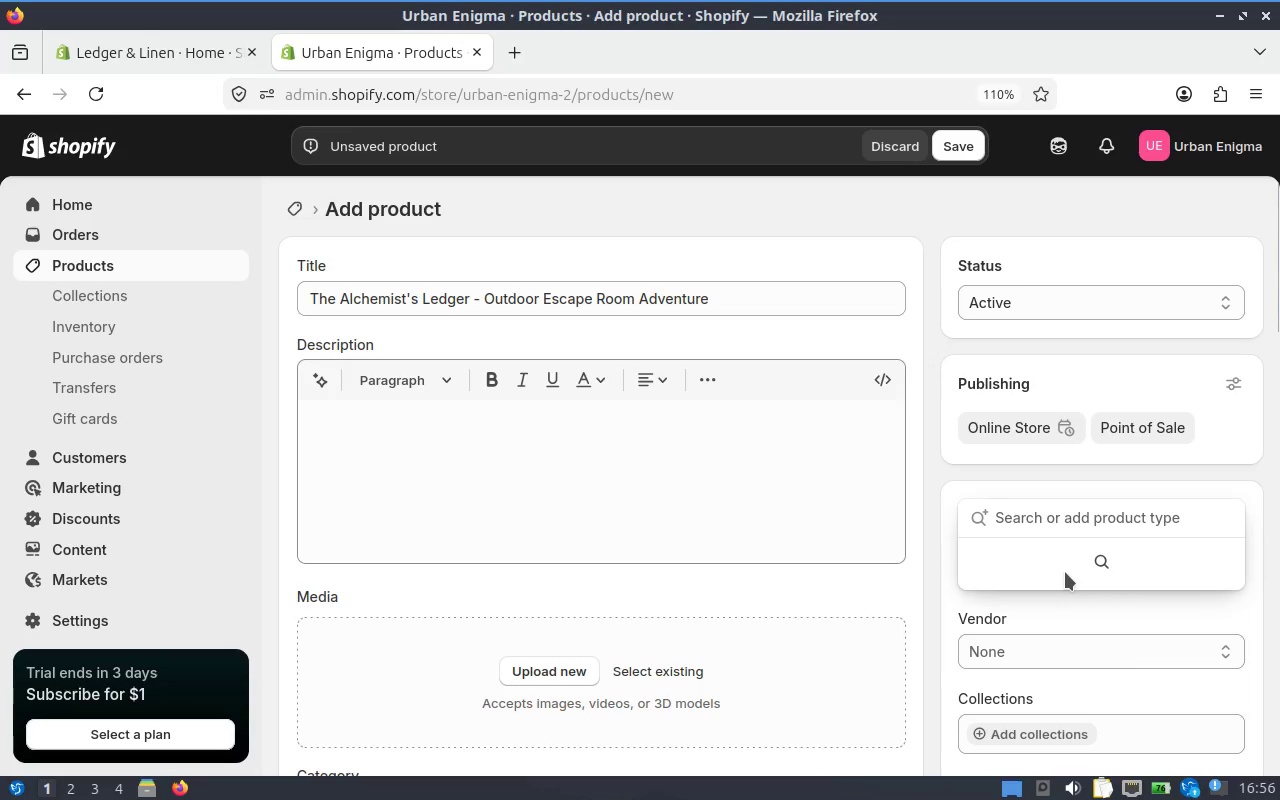 
hold_key(key=ShiftLeft, duration=0.5)
 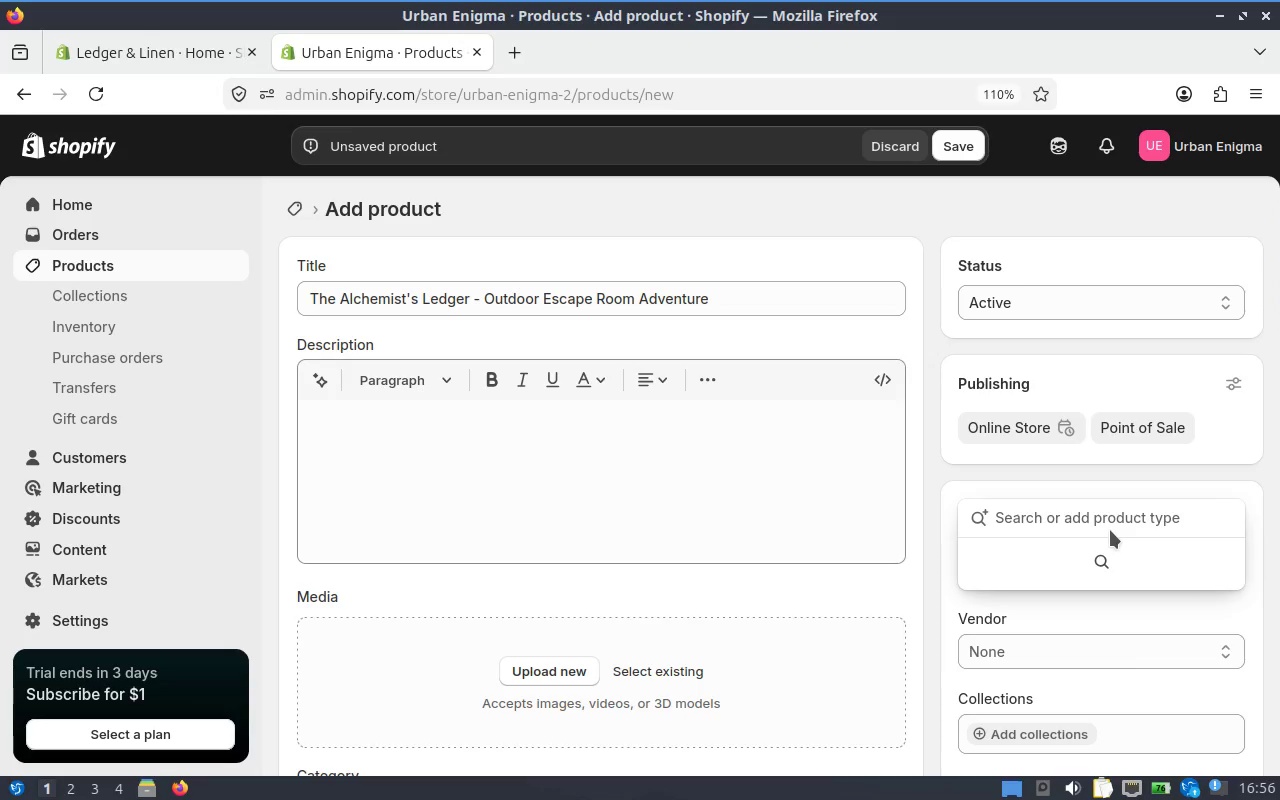 
left_click([1107, 527])
 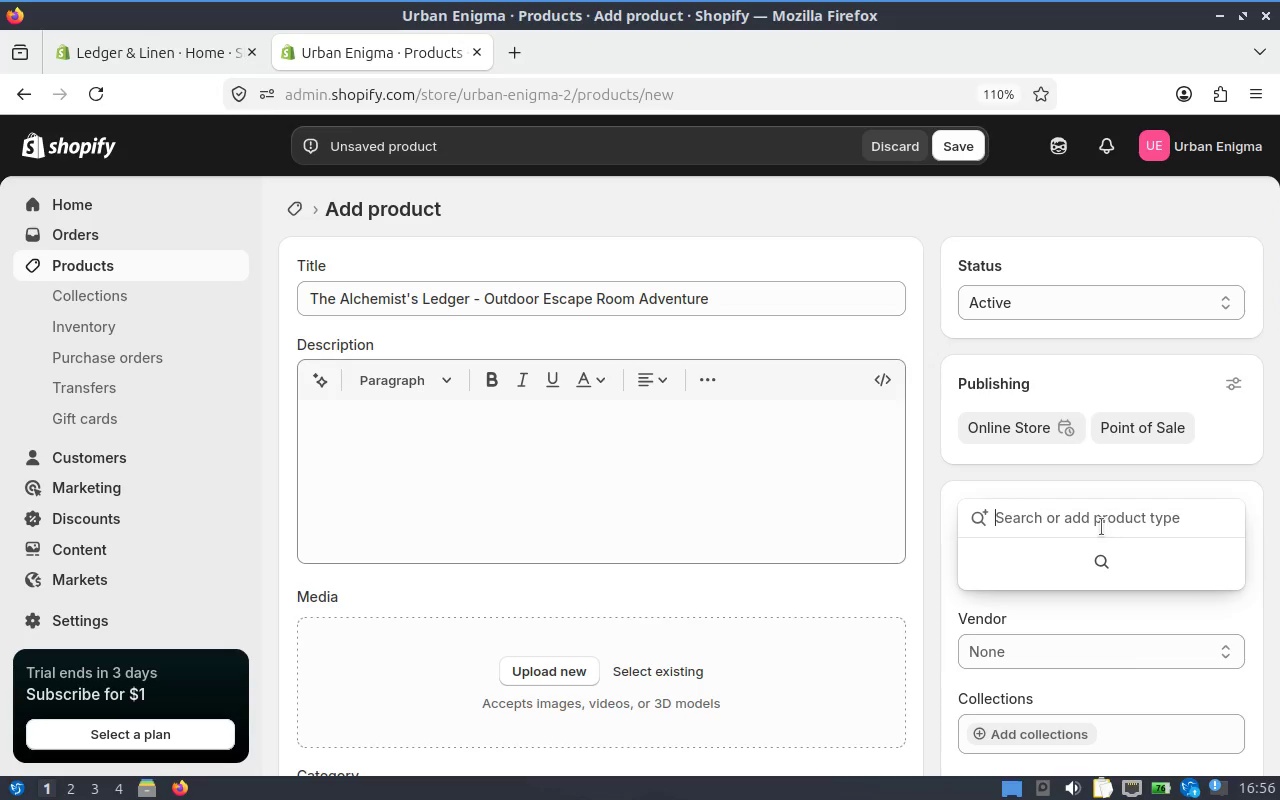 
type(Experience)
 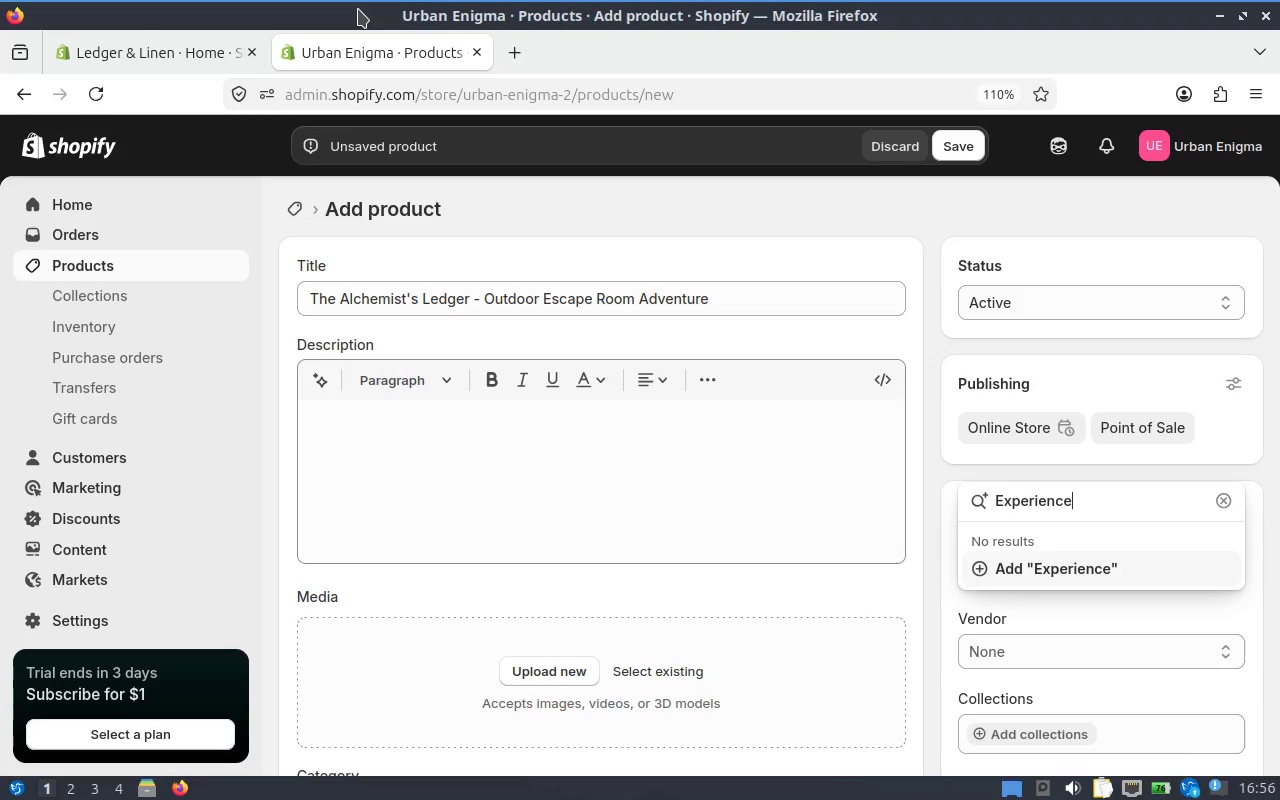 
wait(7.67)
 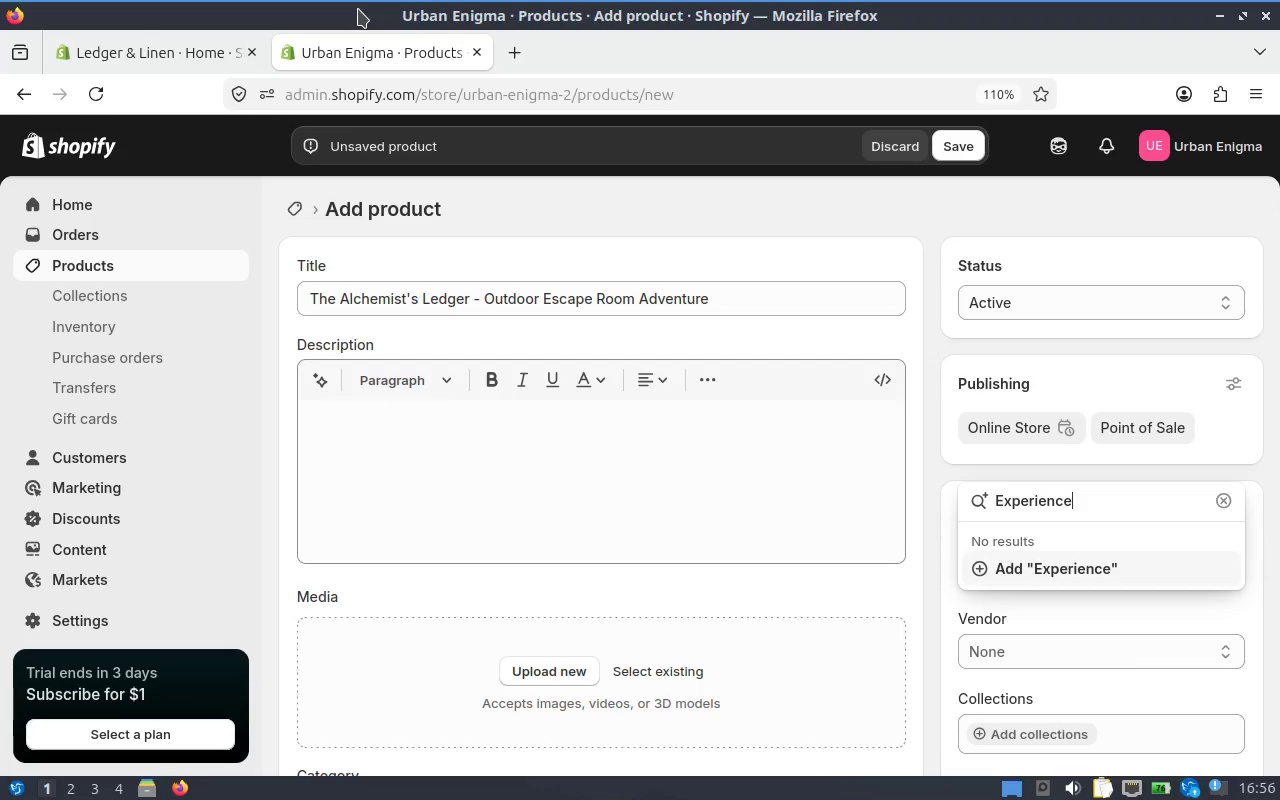 
left_click([1048, 583])
 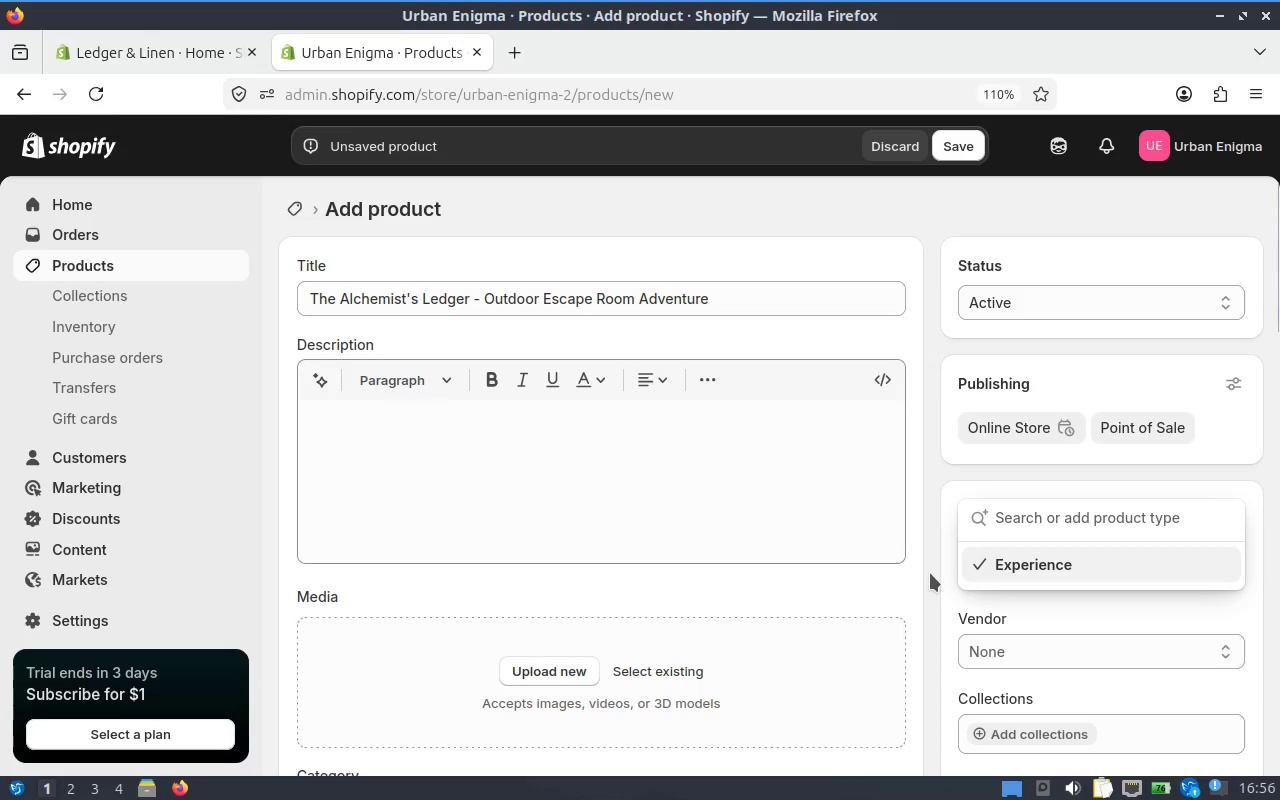 
left_click([930, 573])
 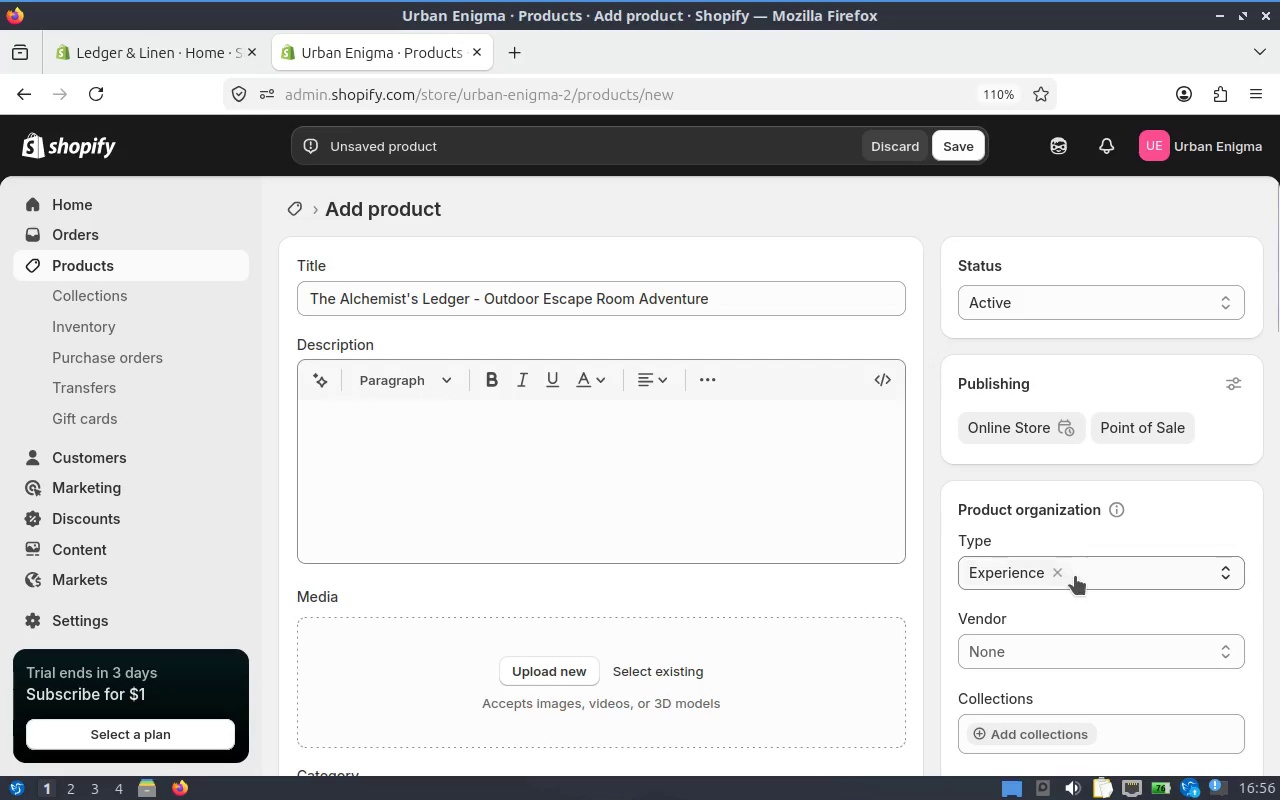 
scroll: coordinate [1090, 580], scroll_direction: down, amount: 1.0
 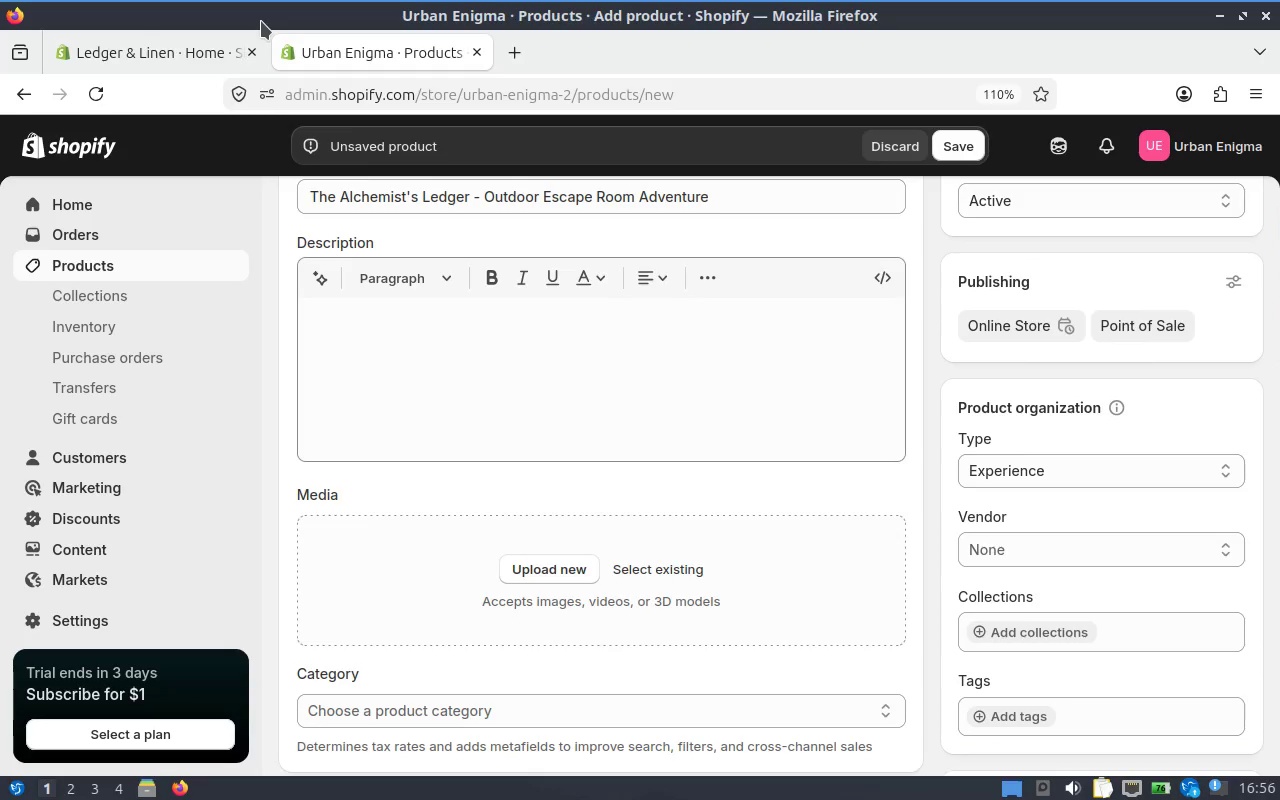 
wait(6.1)
 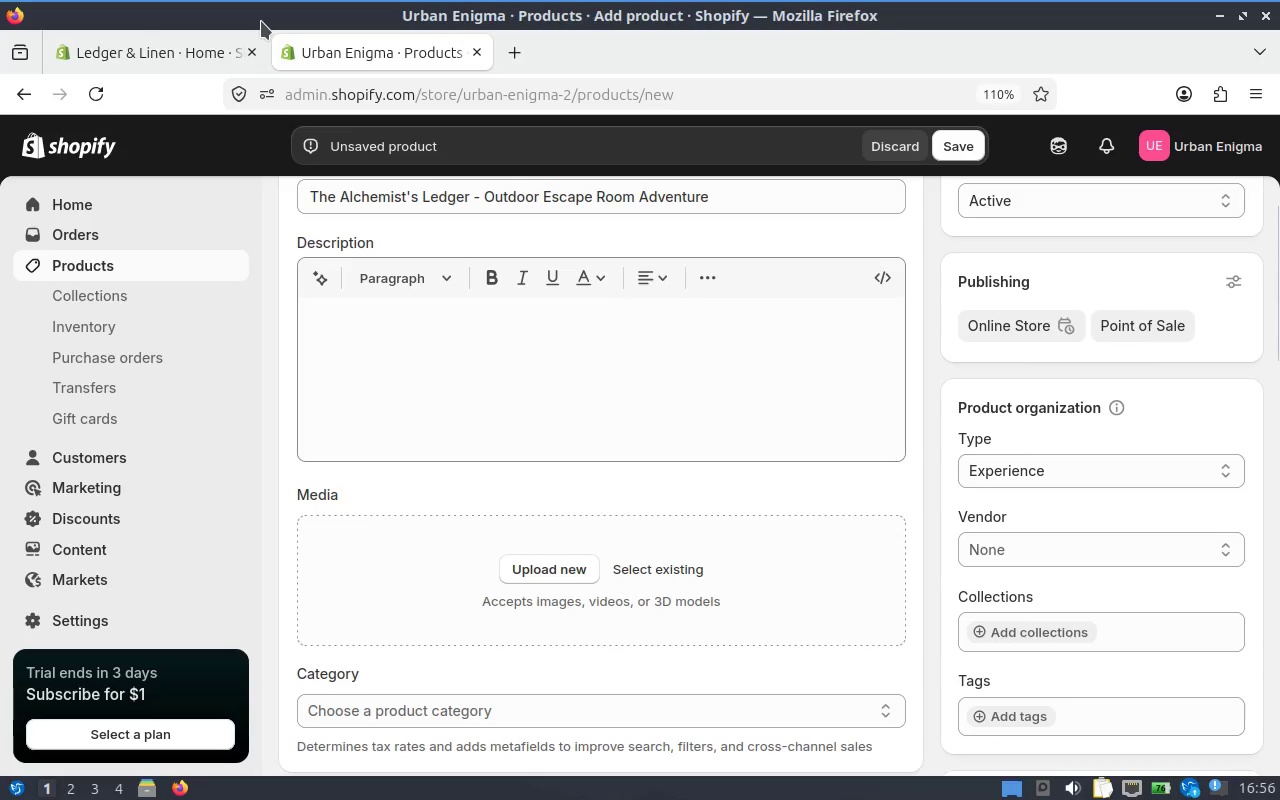 
left_click([1081, 568])
 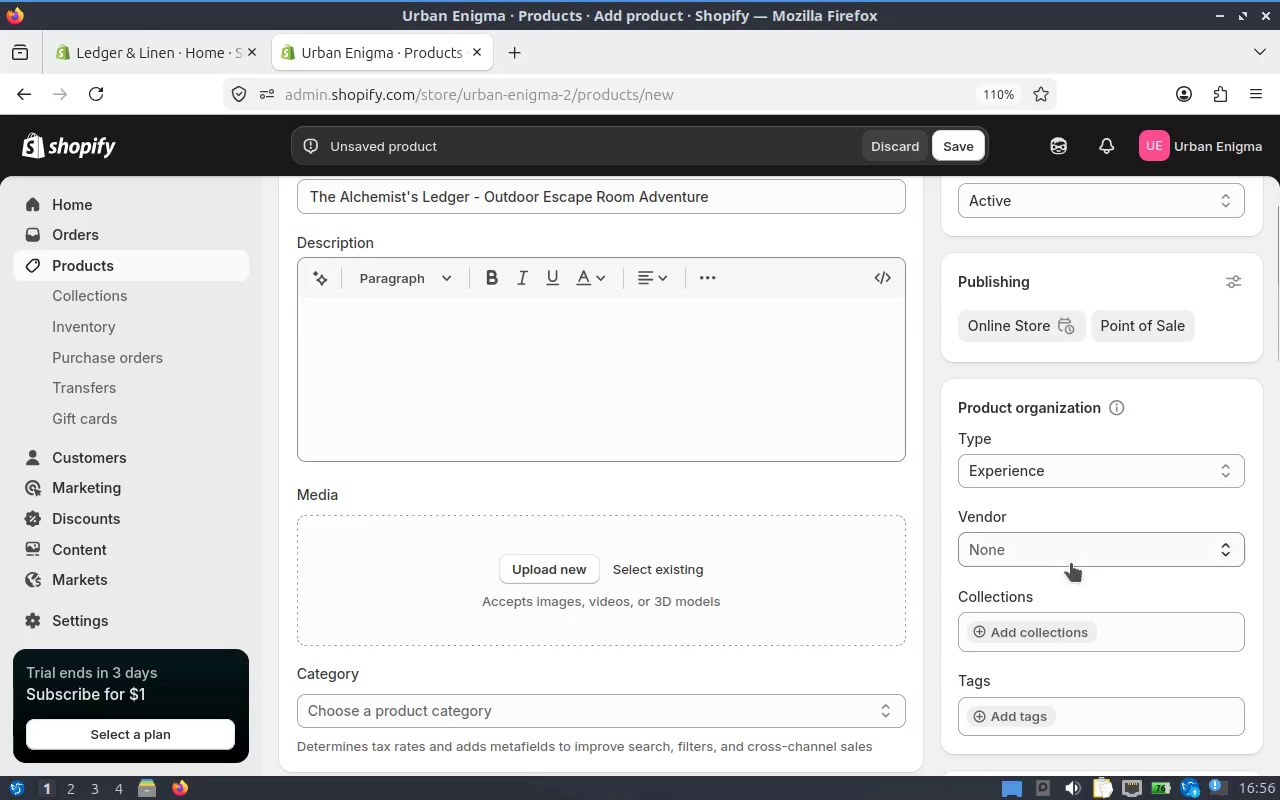 
left_click([1051, 553])
 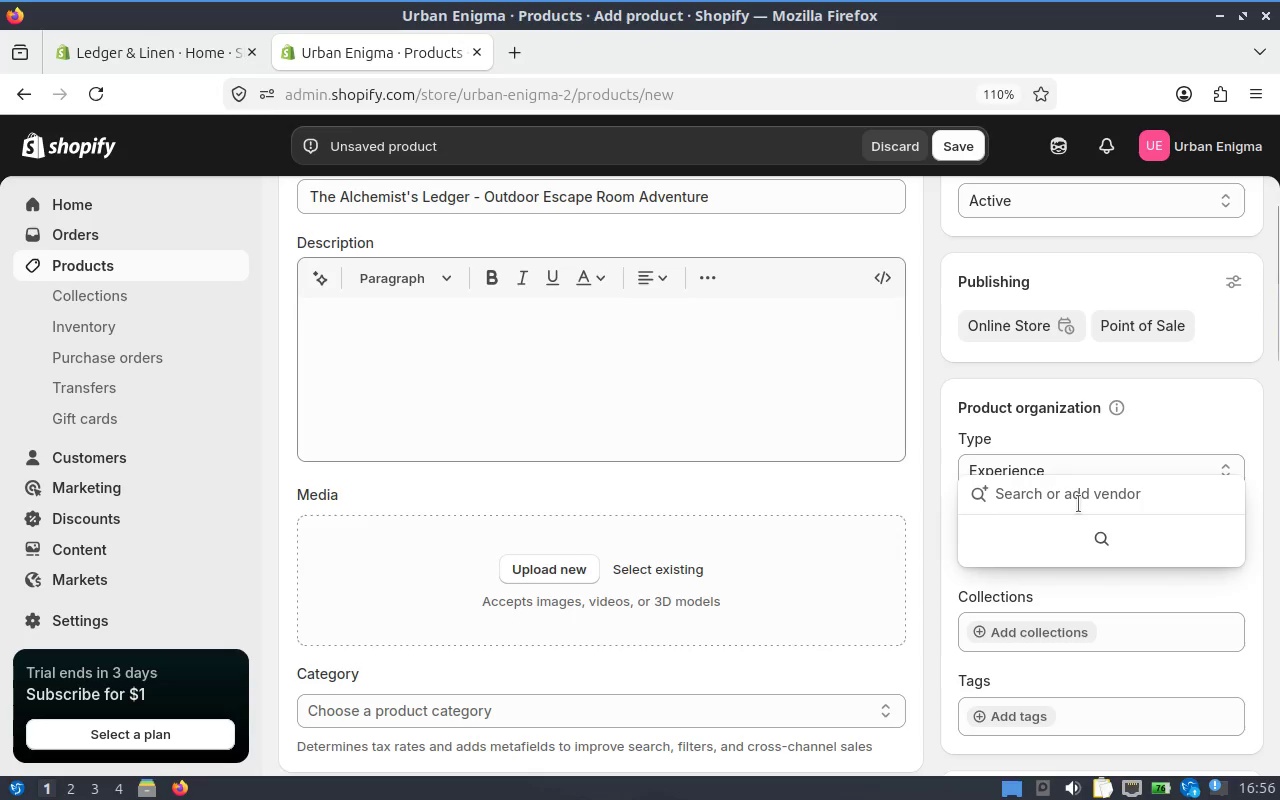 
left_click([1080, 503])
 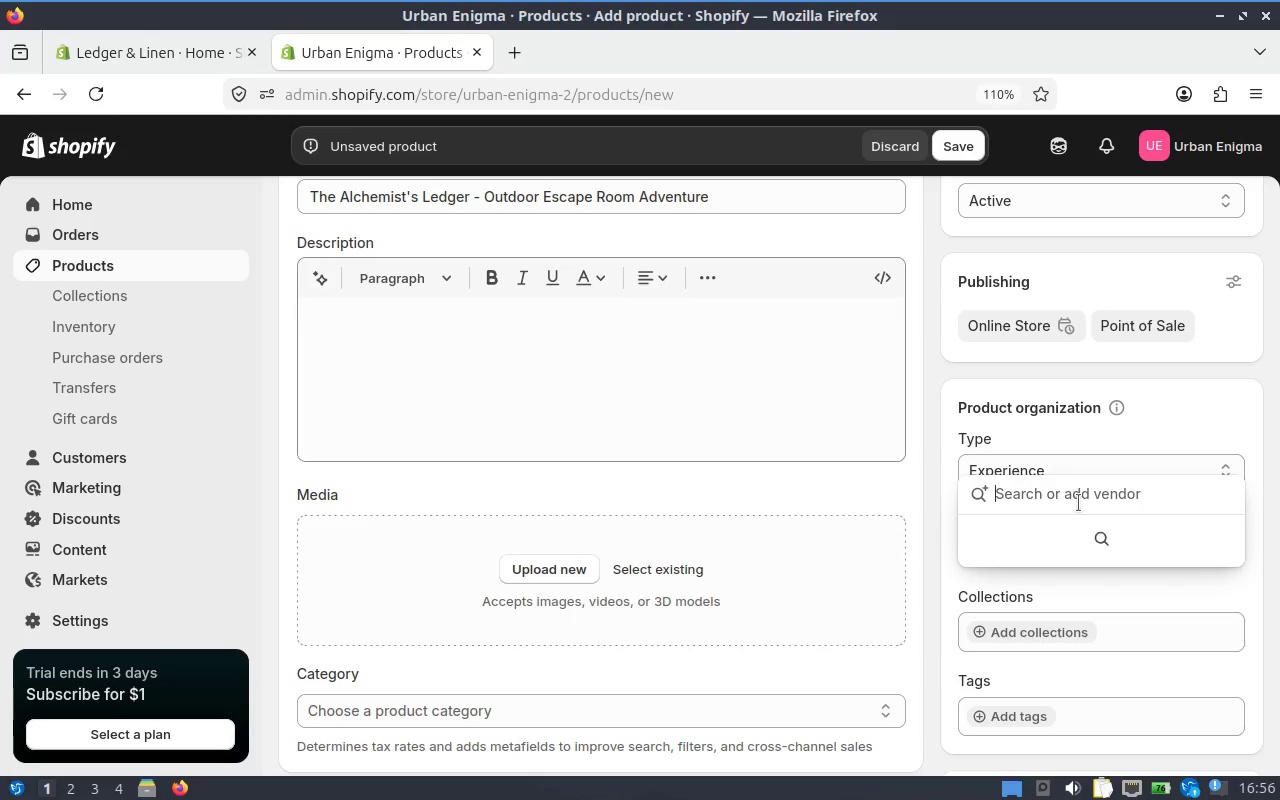 
type(Urban )
 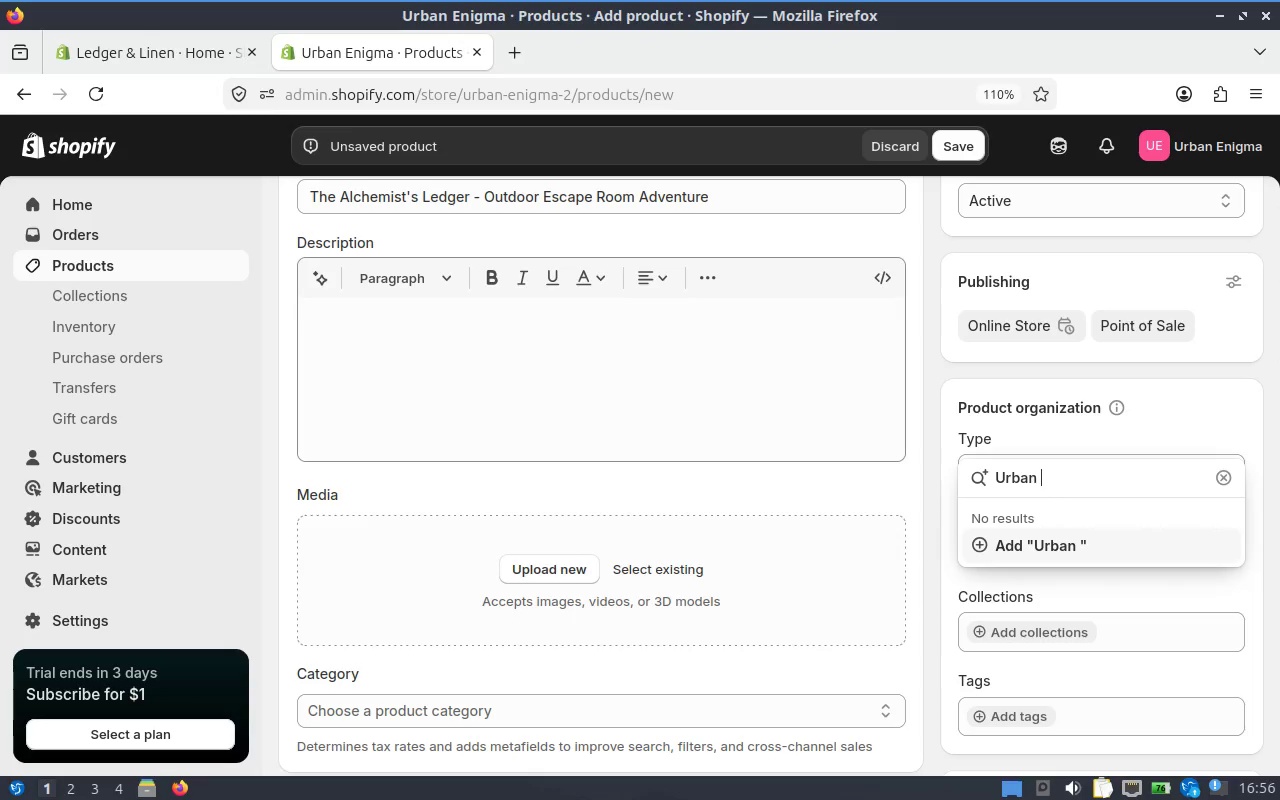 
hold_key(key=Backspace, duration=0.85)
 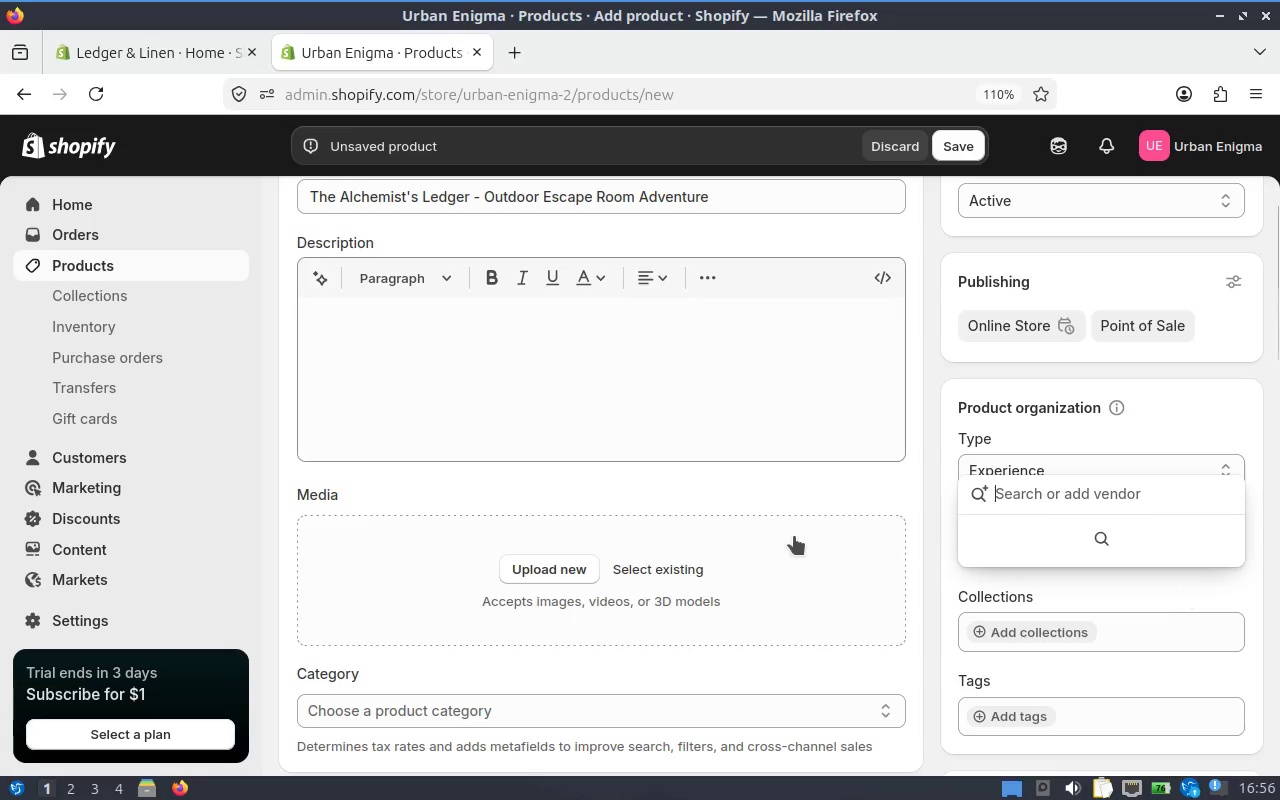 
left_click([879, 491])
 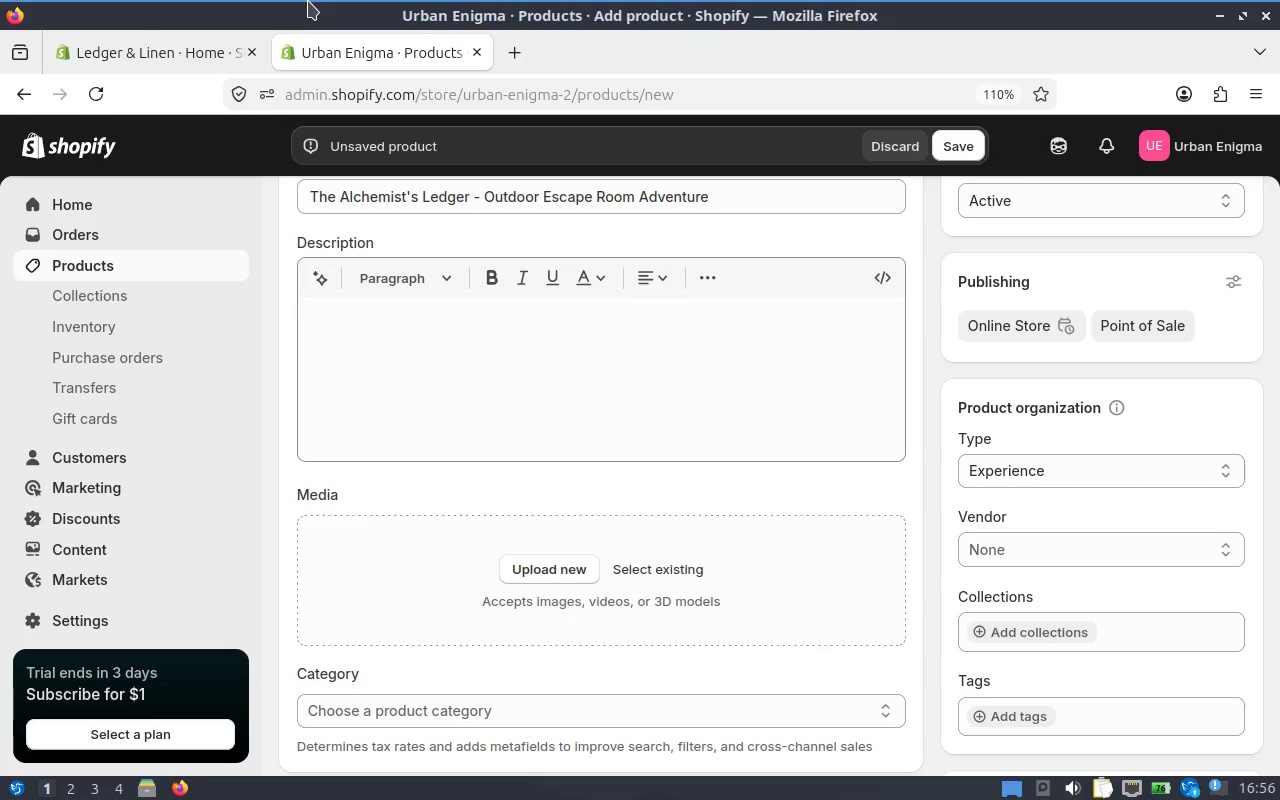 
wait(20.07)
 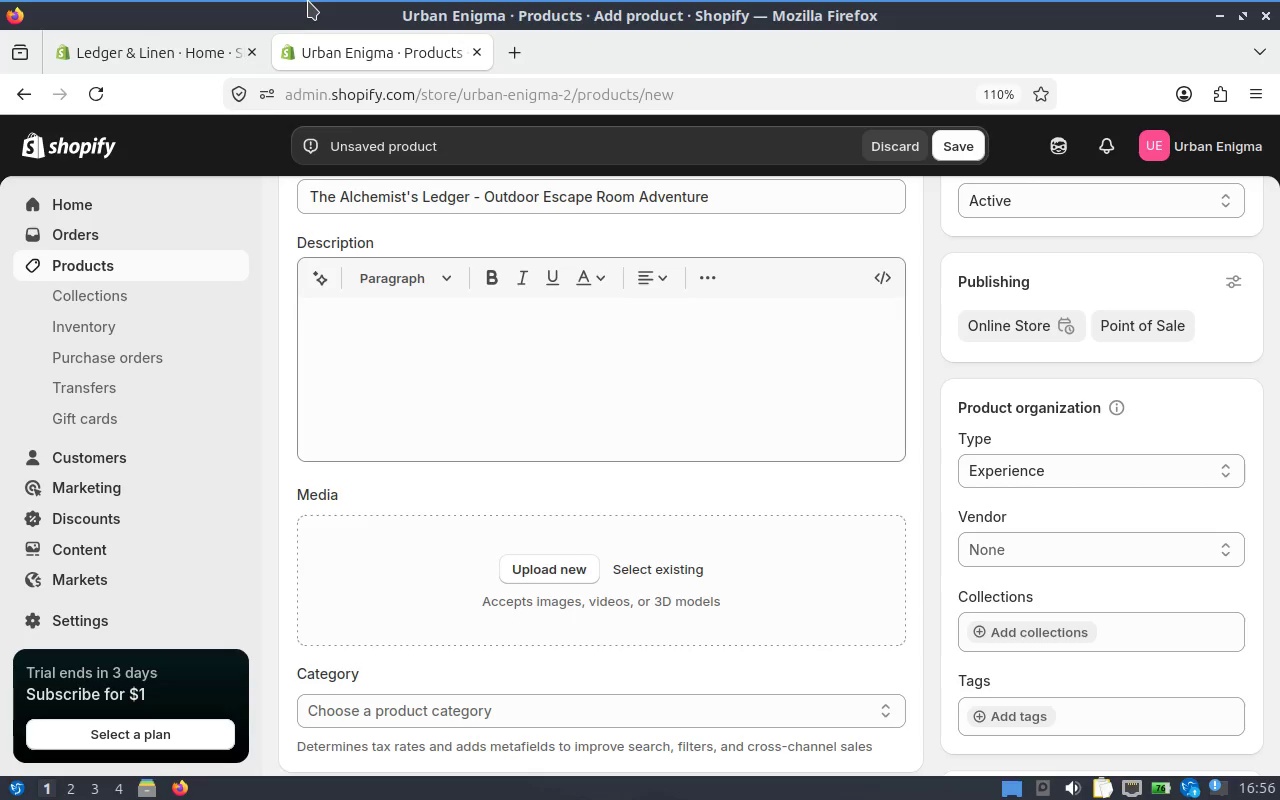 
left_click([465, 323])
 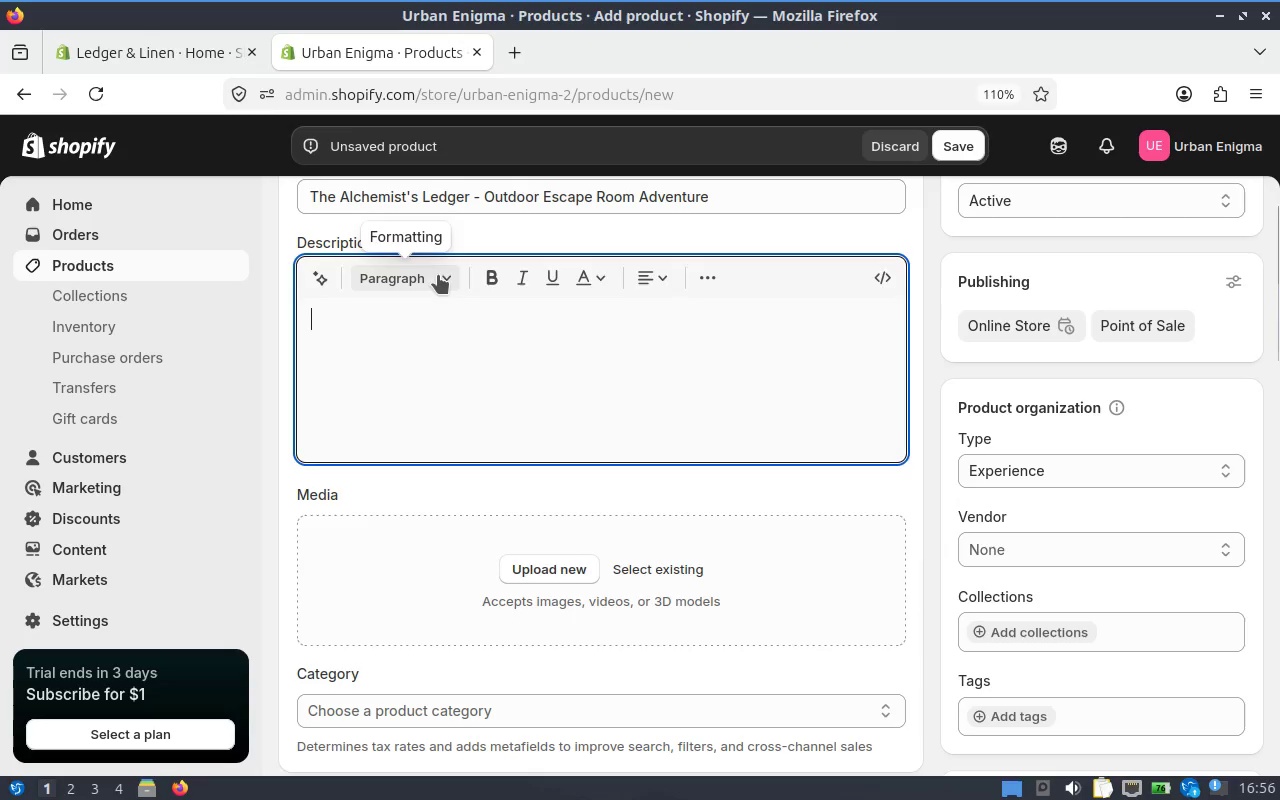 
left_click([439, 275])
 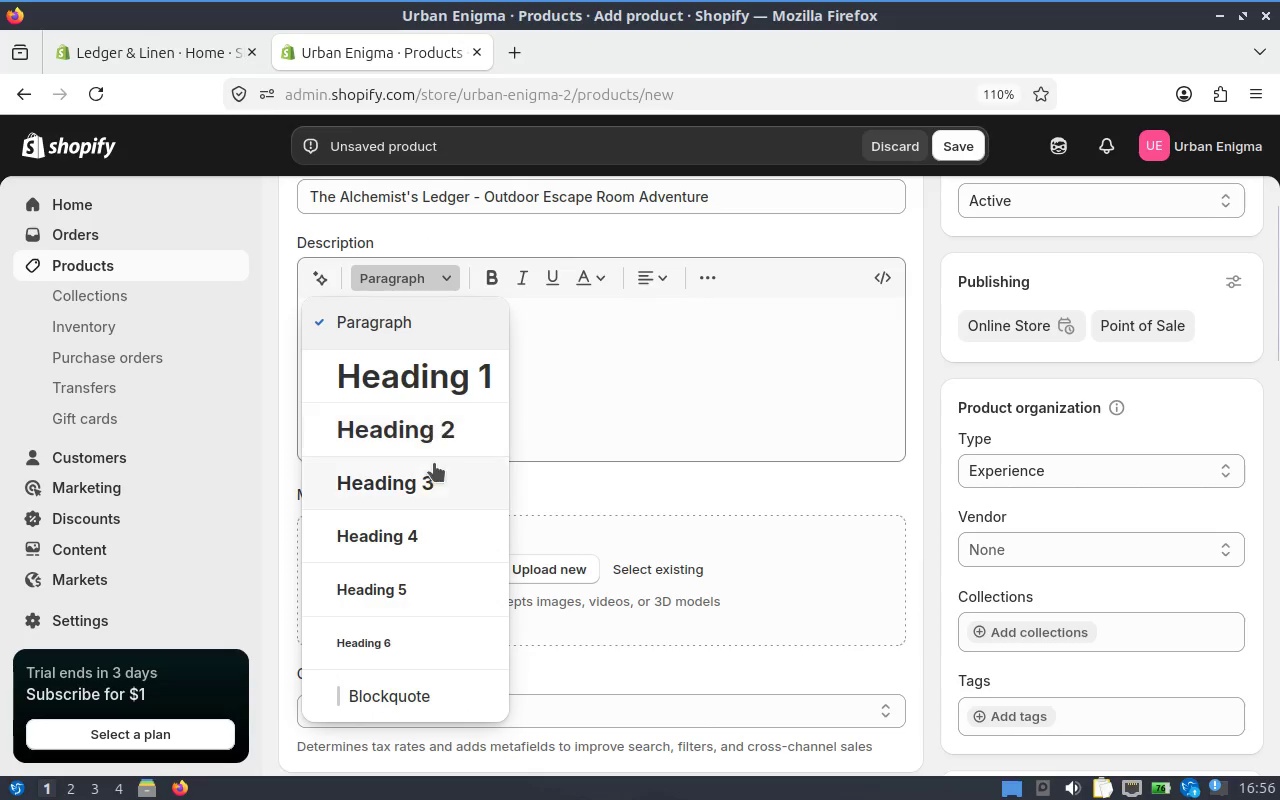 
left_click([434, 463])
 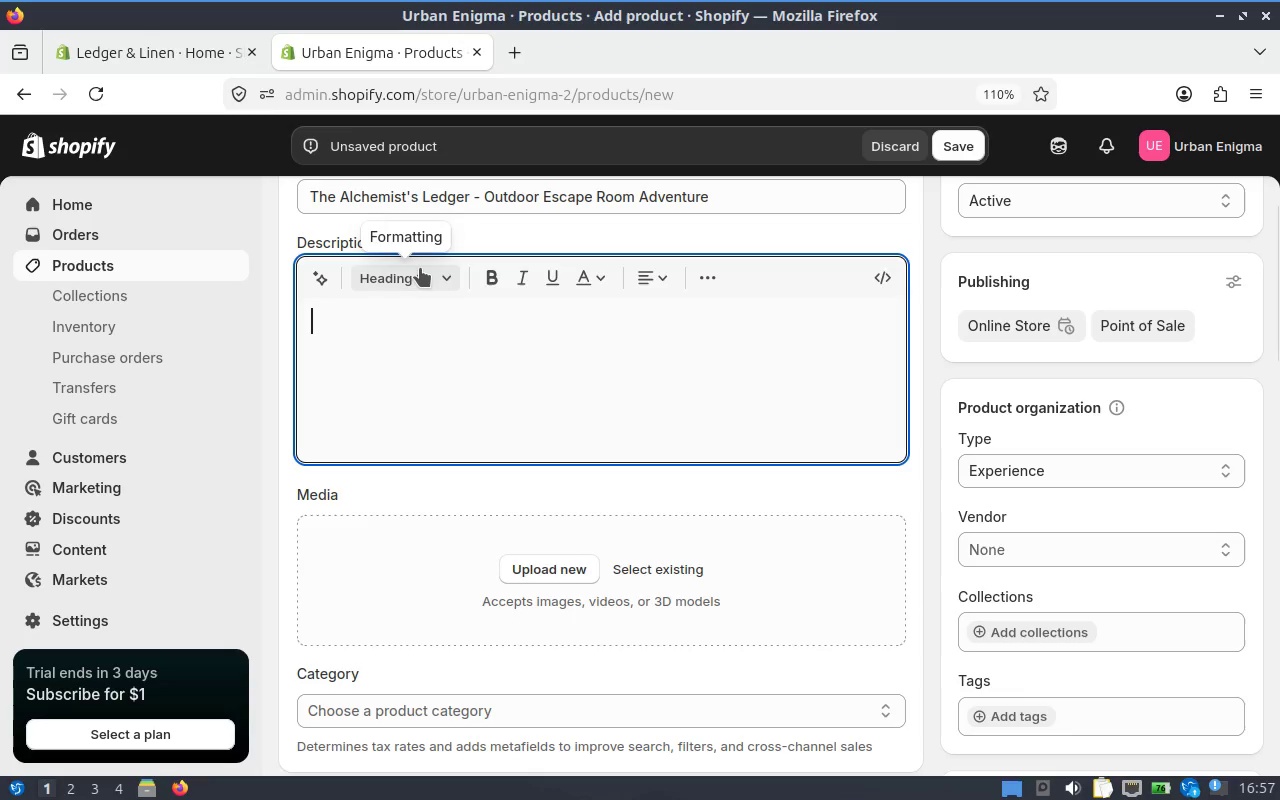 
left_click([421, 268])
 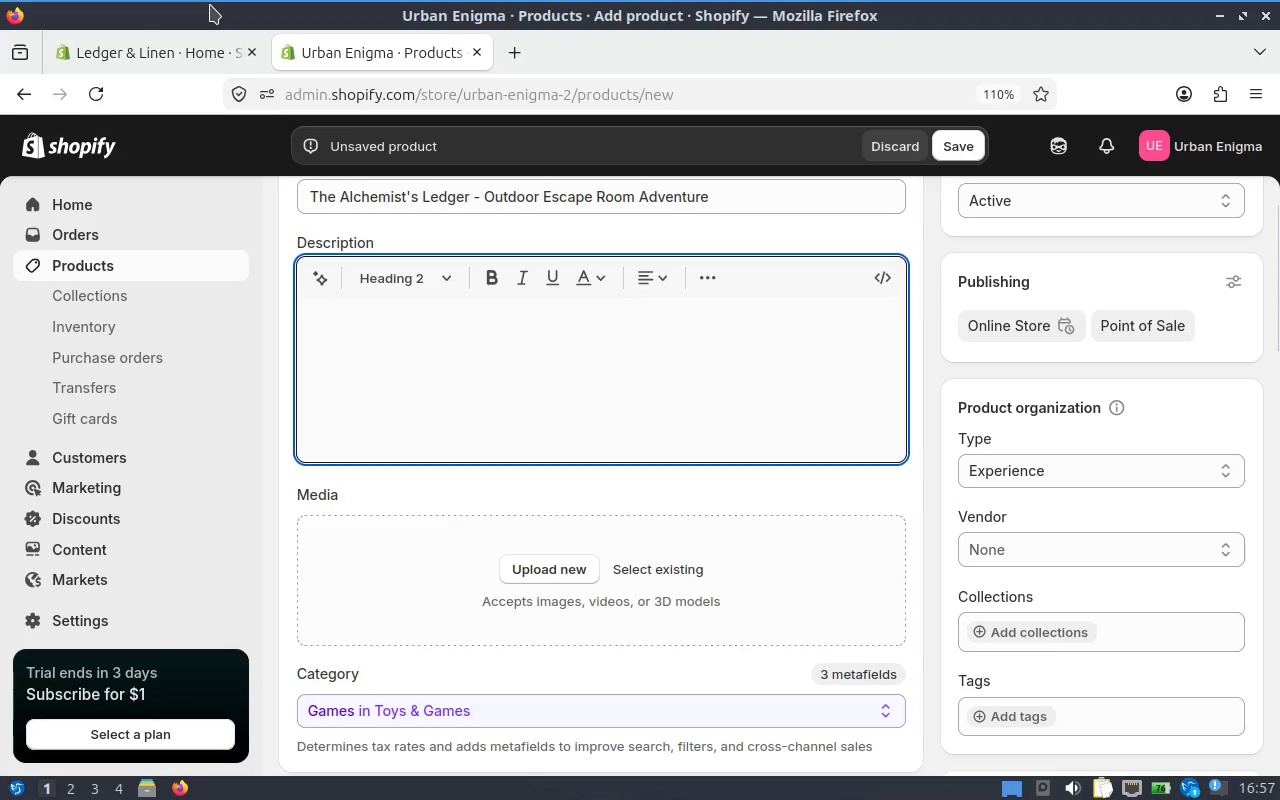 
type(Uncover the Hidden )
 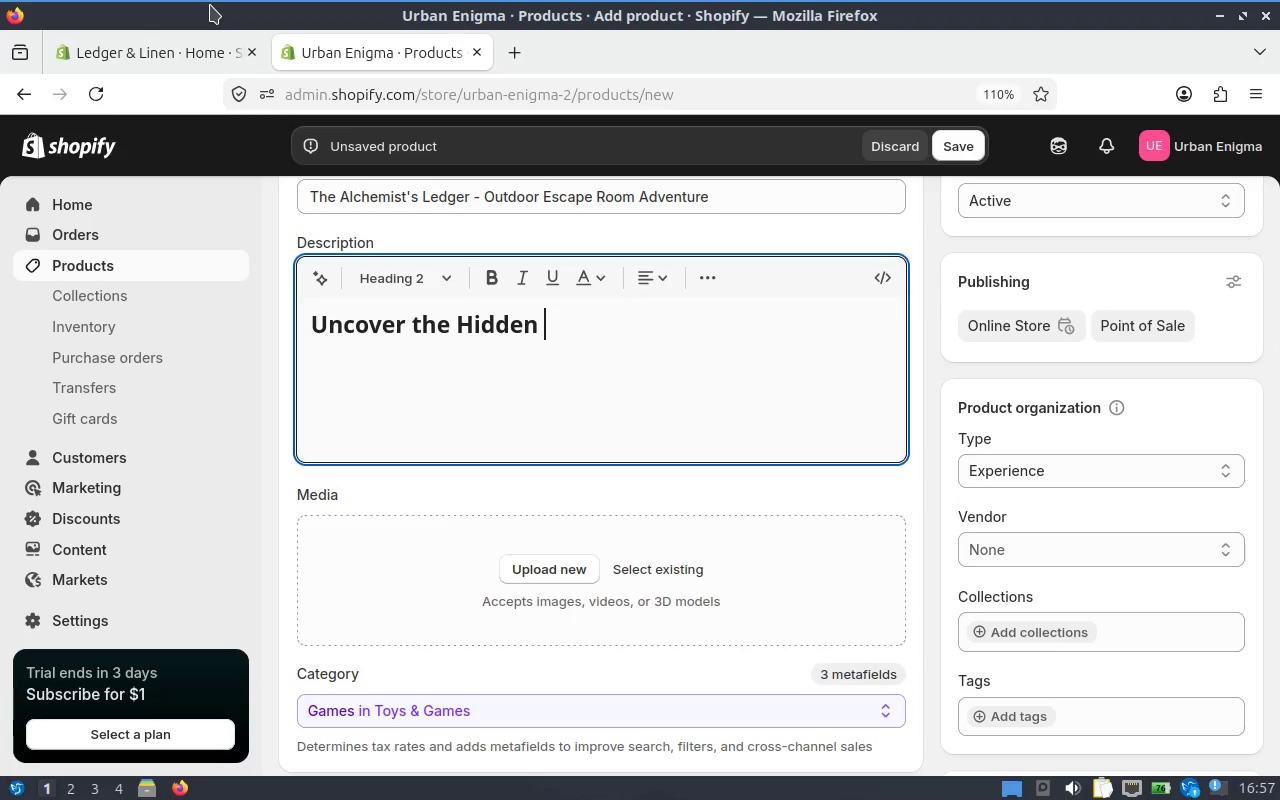 
 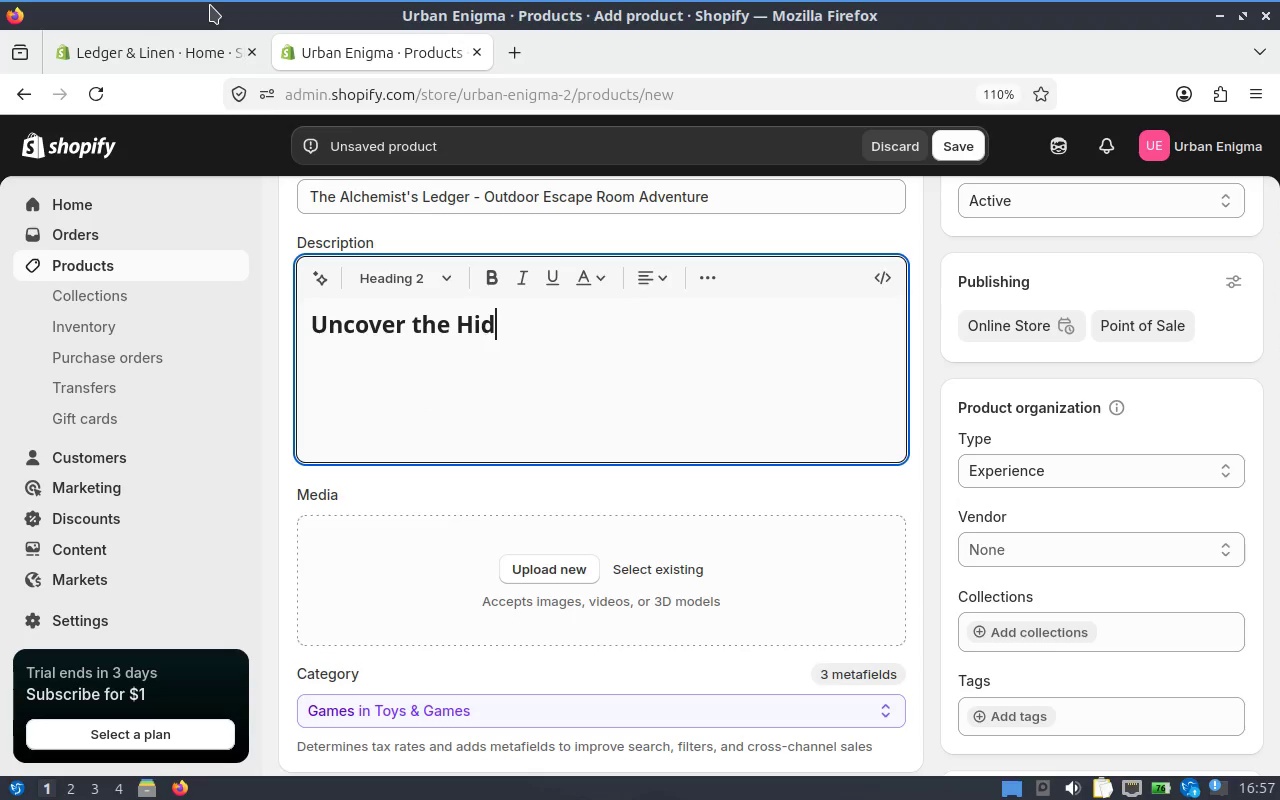 
hold_key(key=ShiftLeft, duration=0.34)
 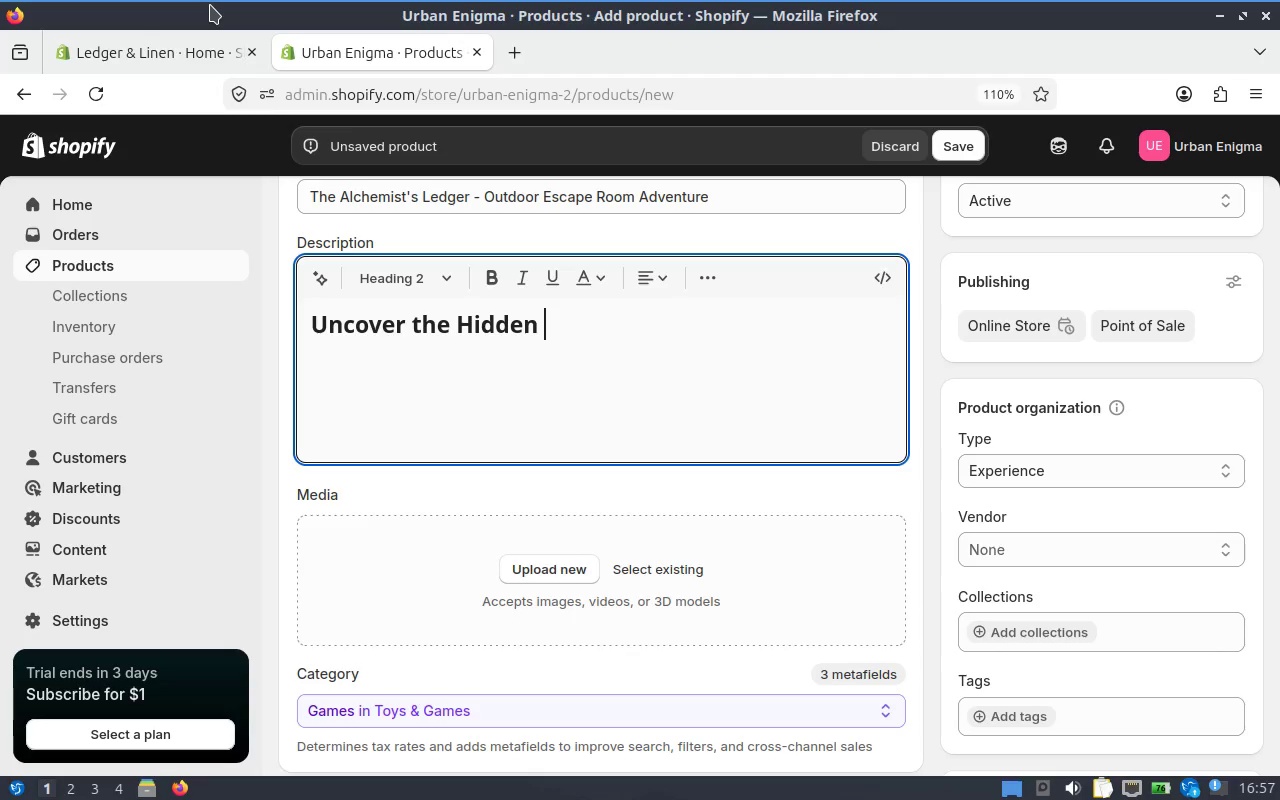 
type(Formula)
 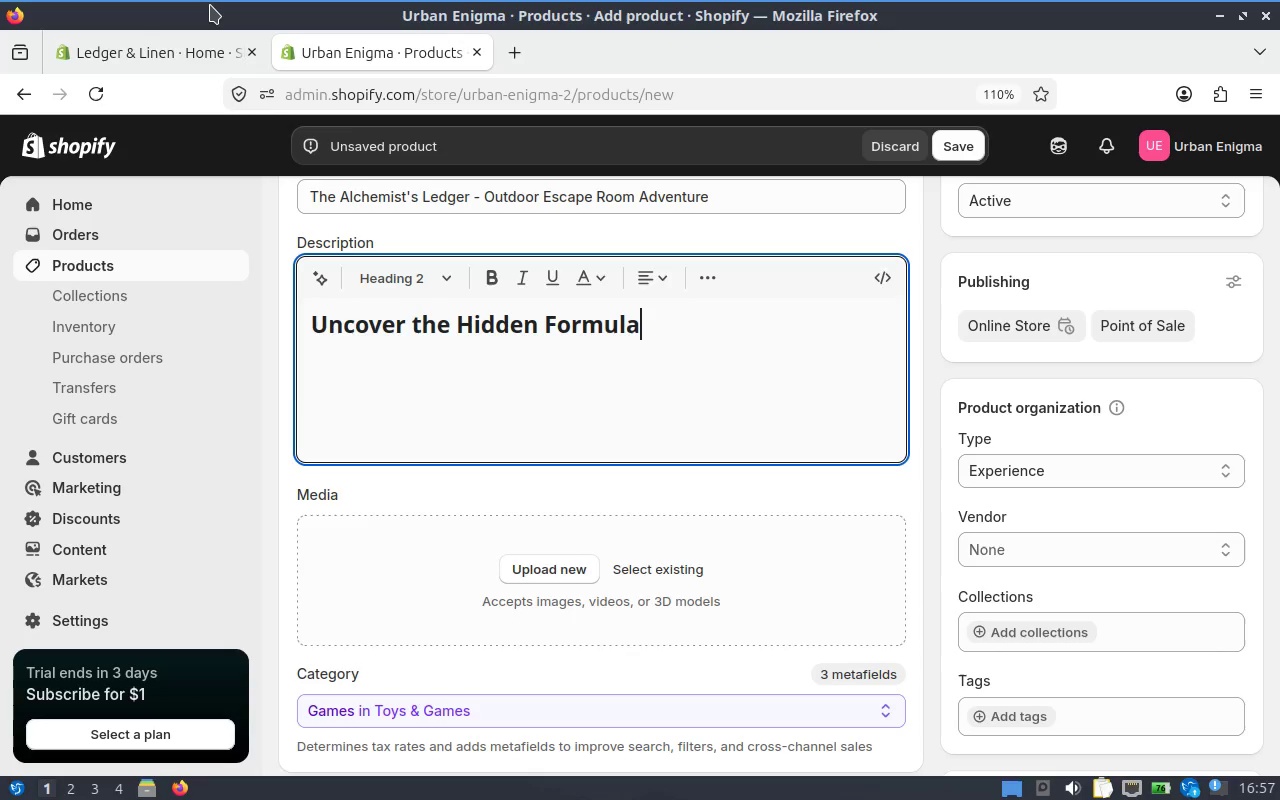 
type(. Decode the City)
 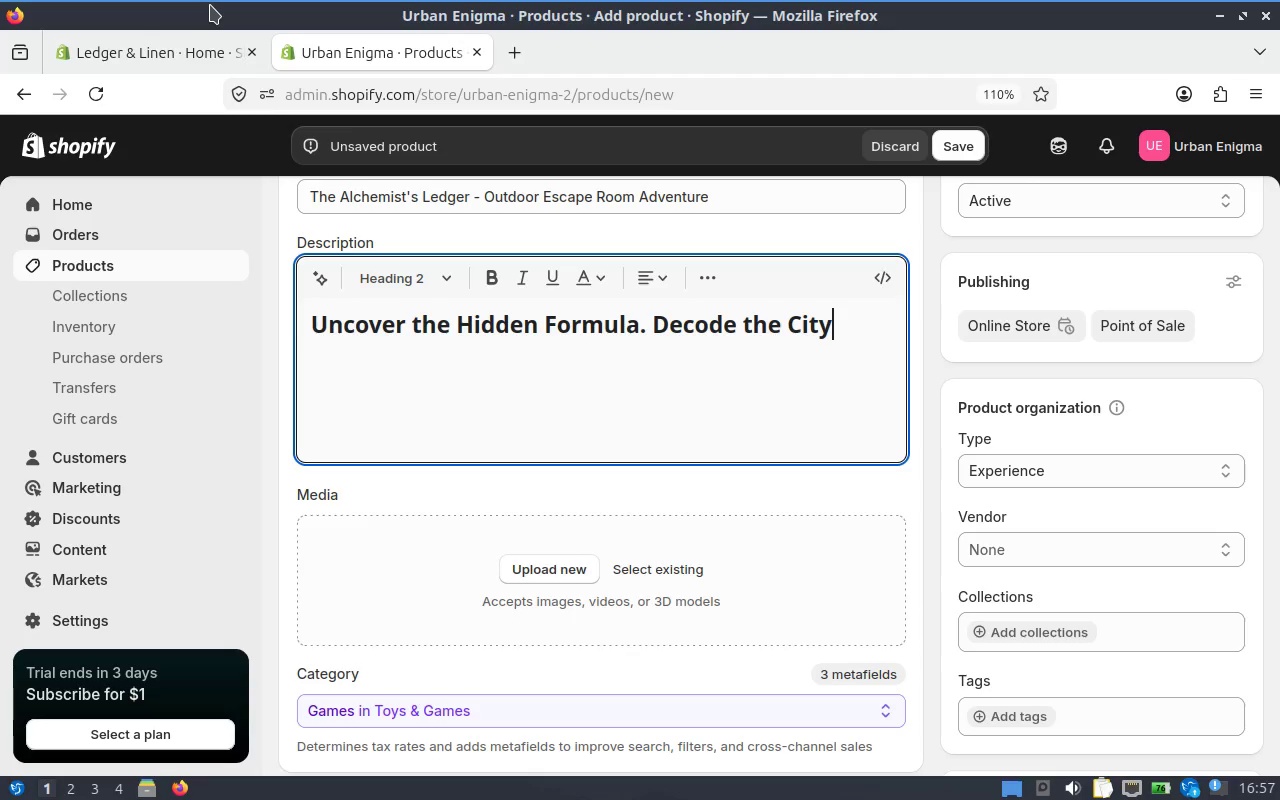 
key(Period)
 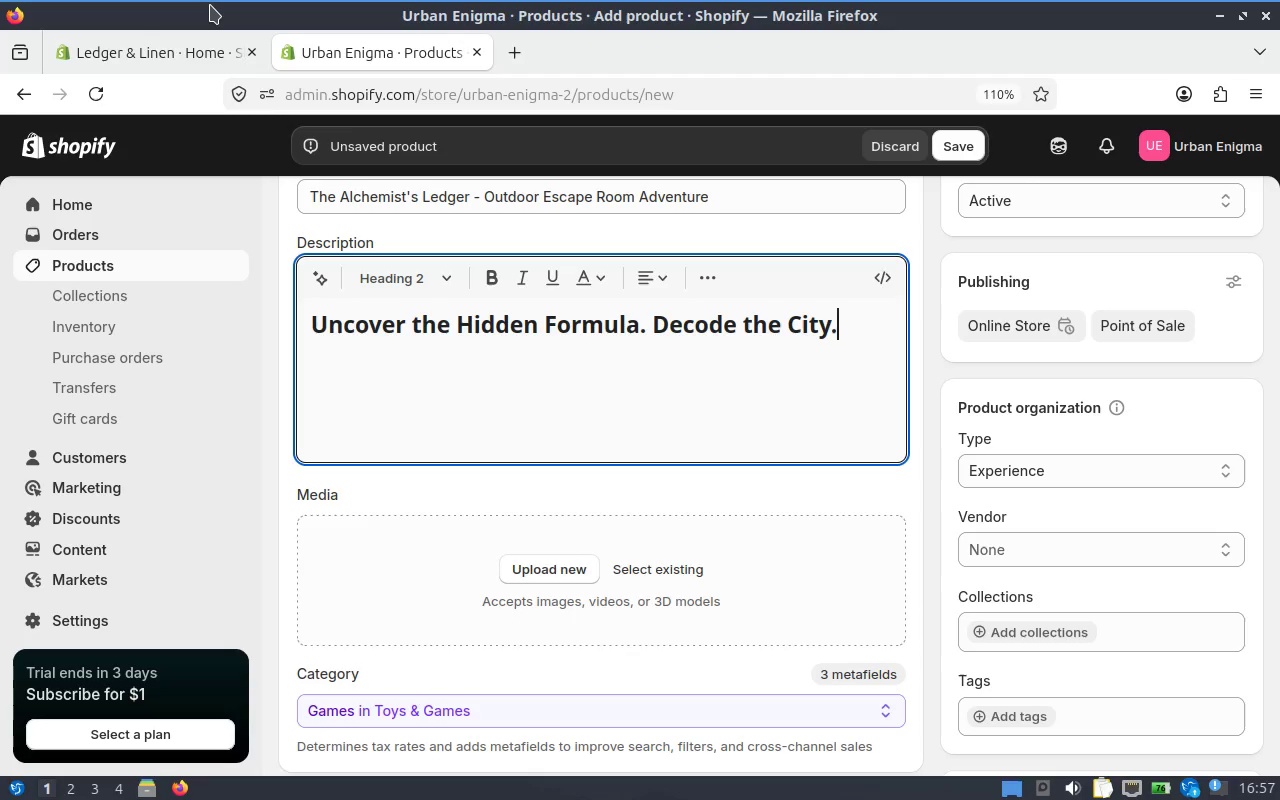 
key(Enter)
 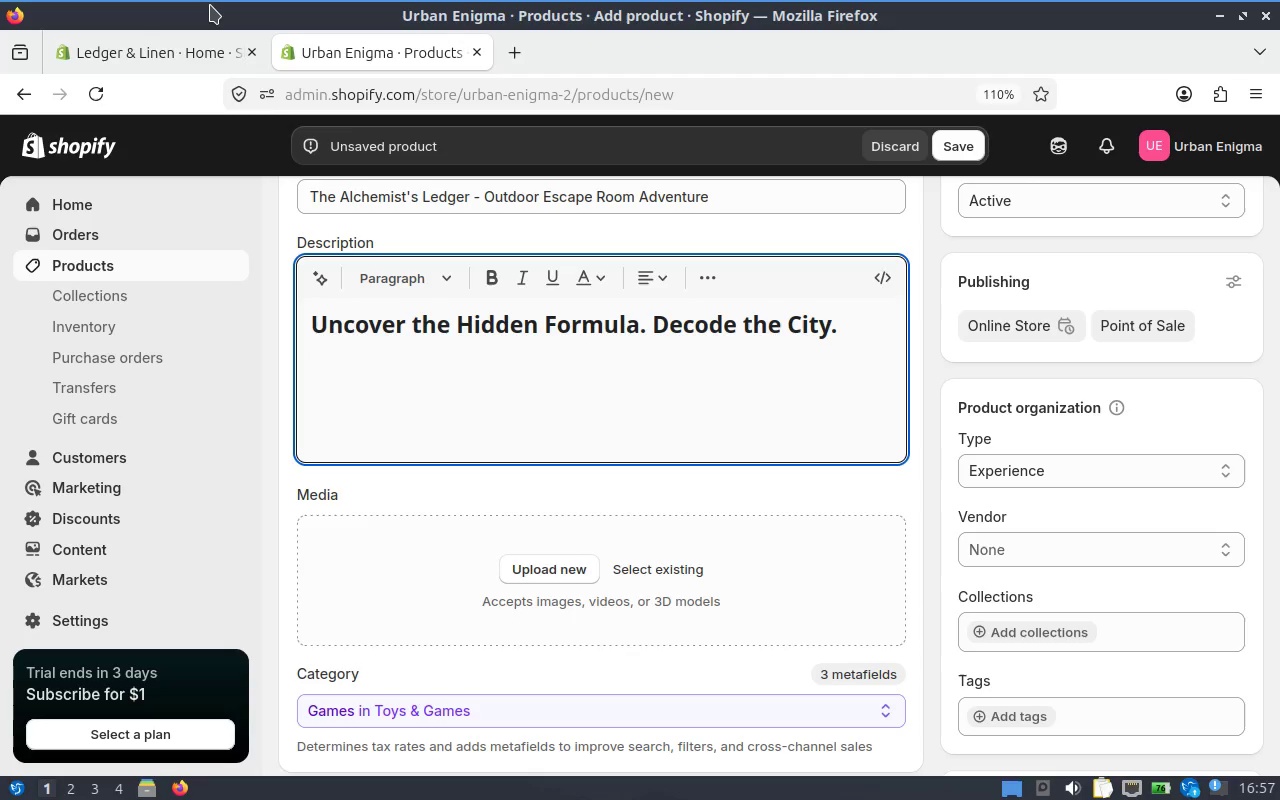 
type(Step )
 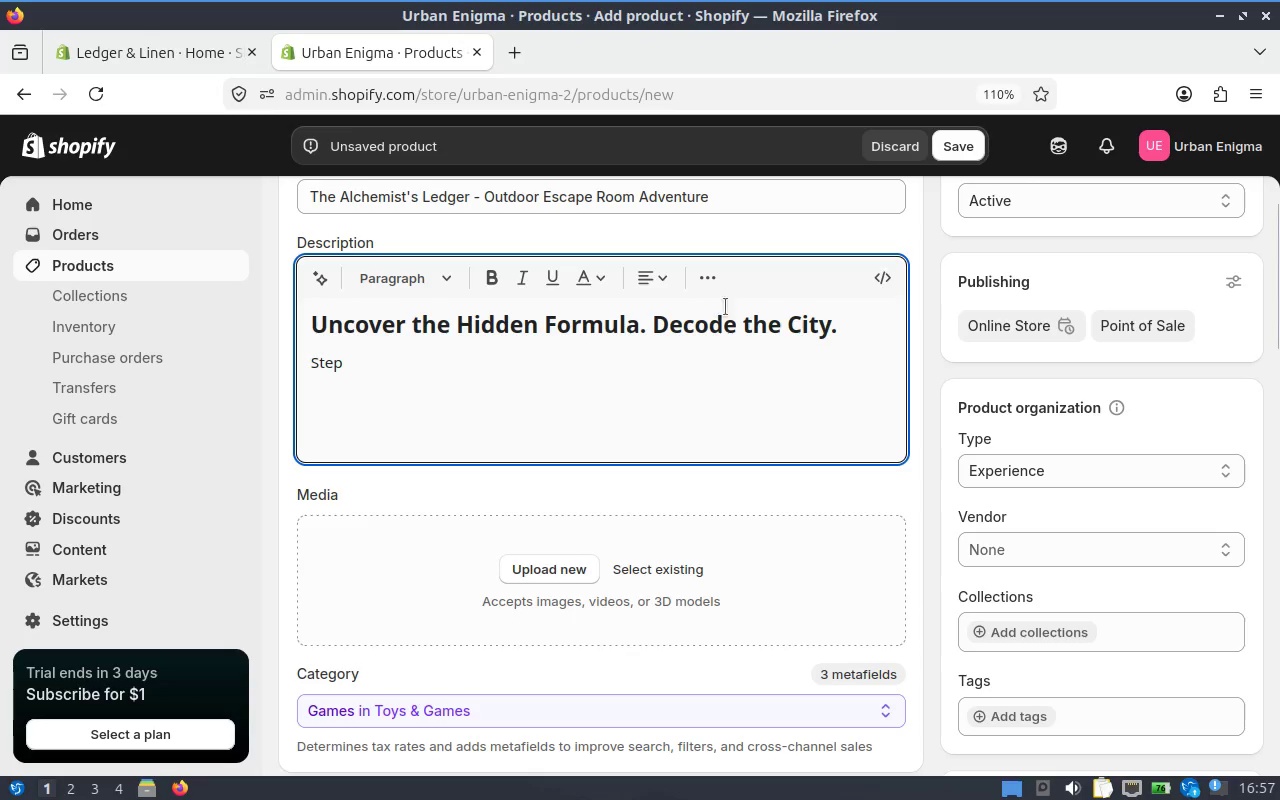 
left_click_drag(start_coordinate=[861, 341], to_coordinate=[198, 289])
 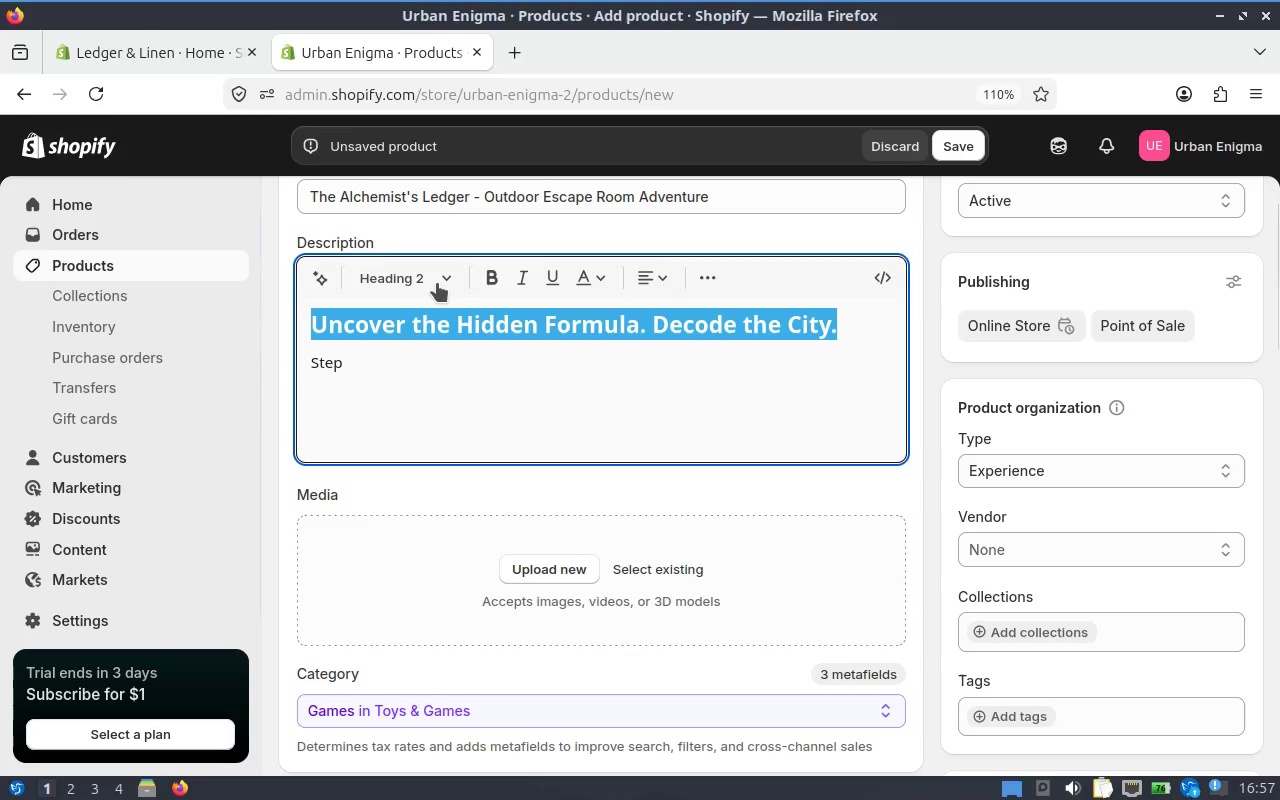 
left_click([425, 284])
 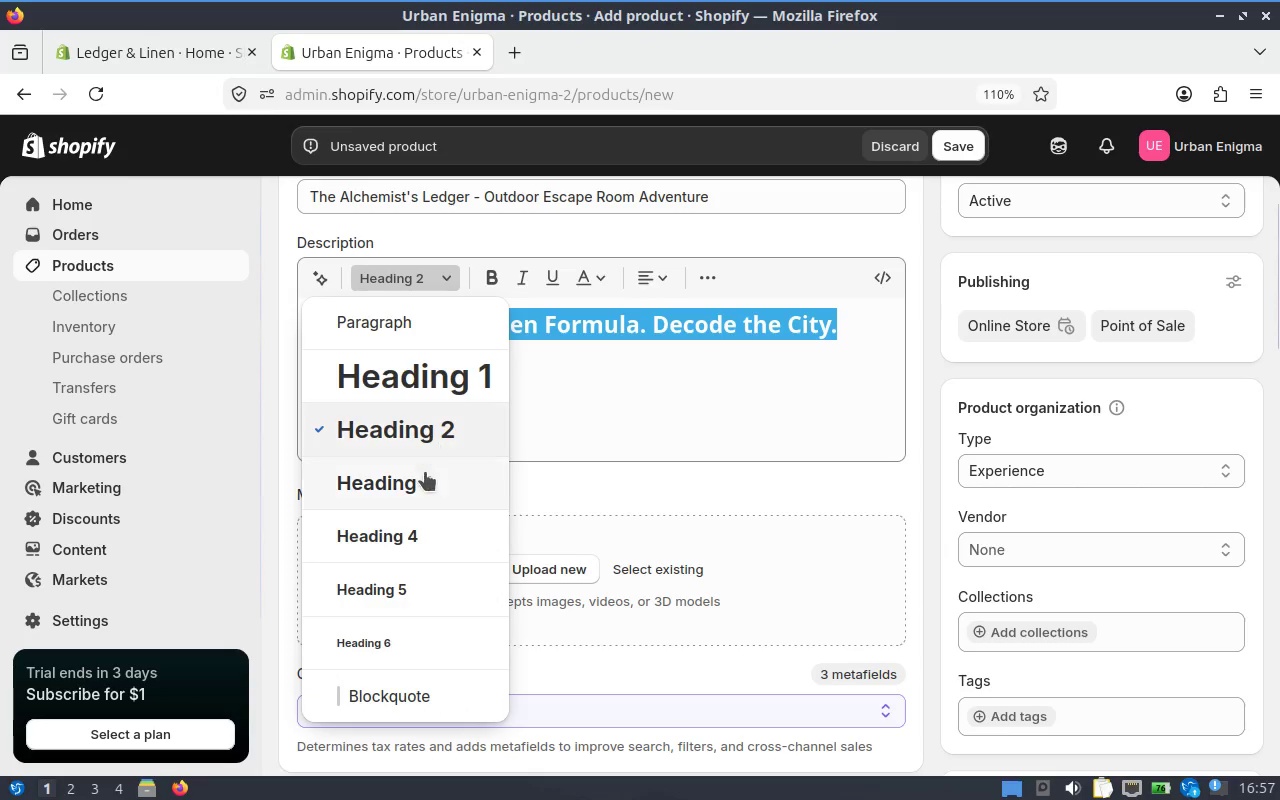 
left_click([420, 478])
 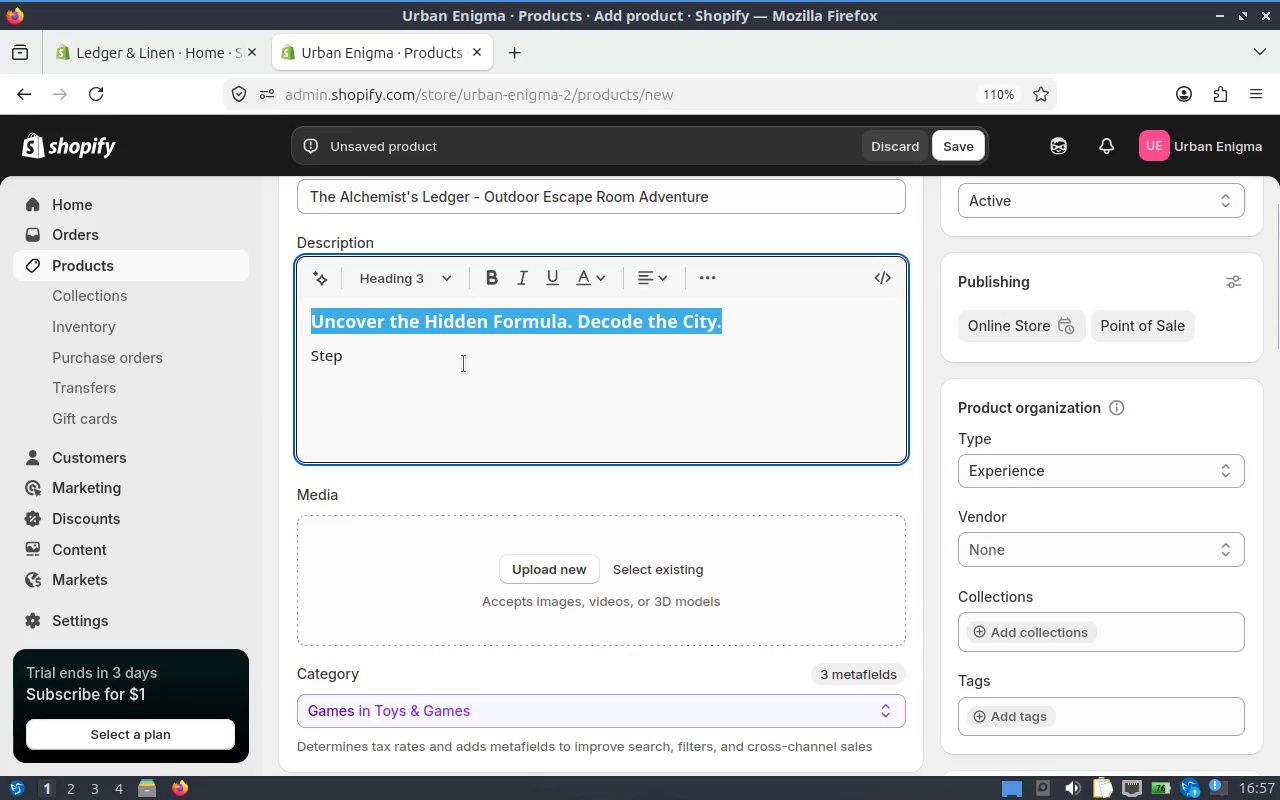 
left_click([462, 361])
 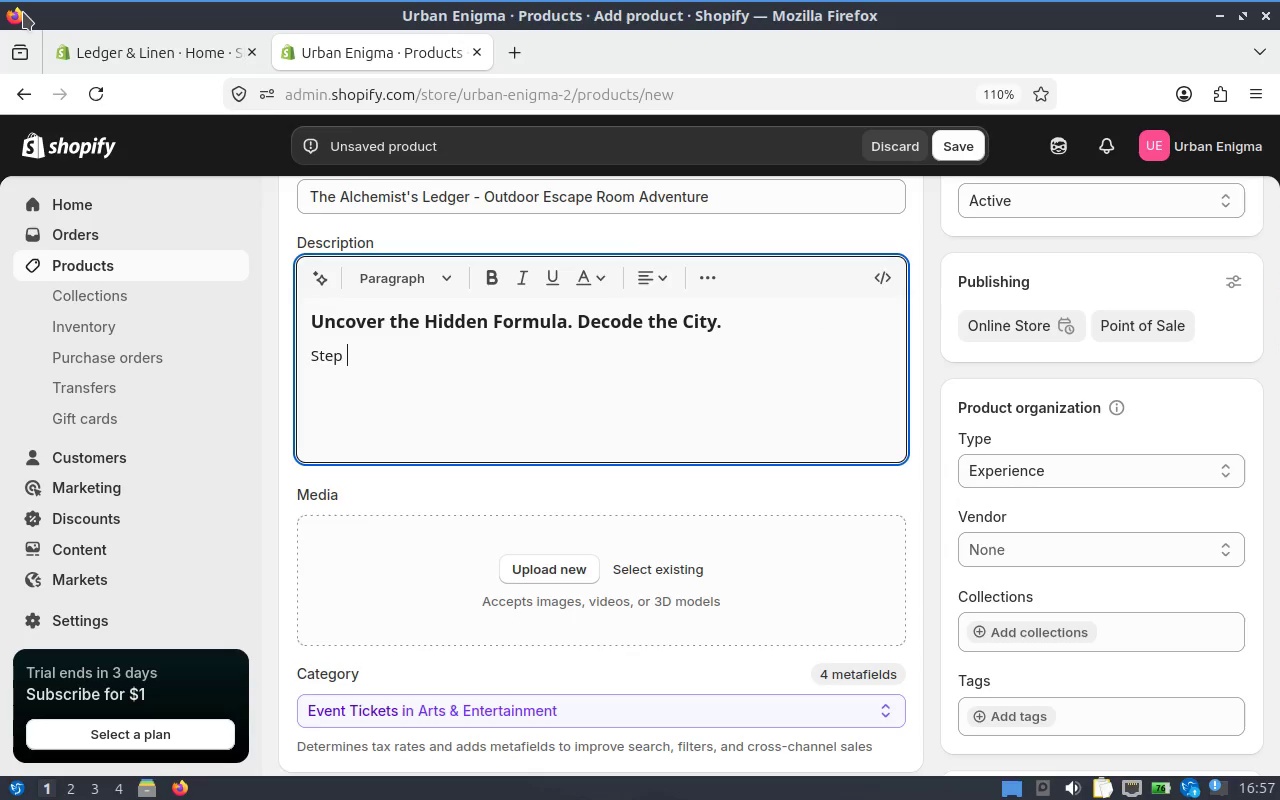 
wait(8.37)
 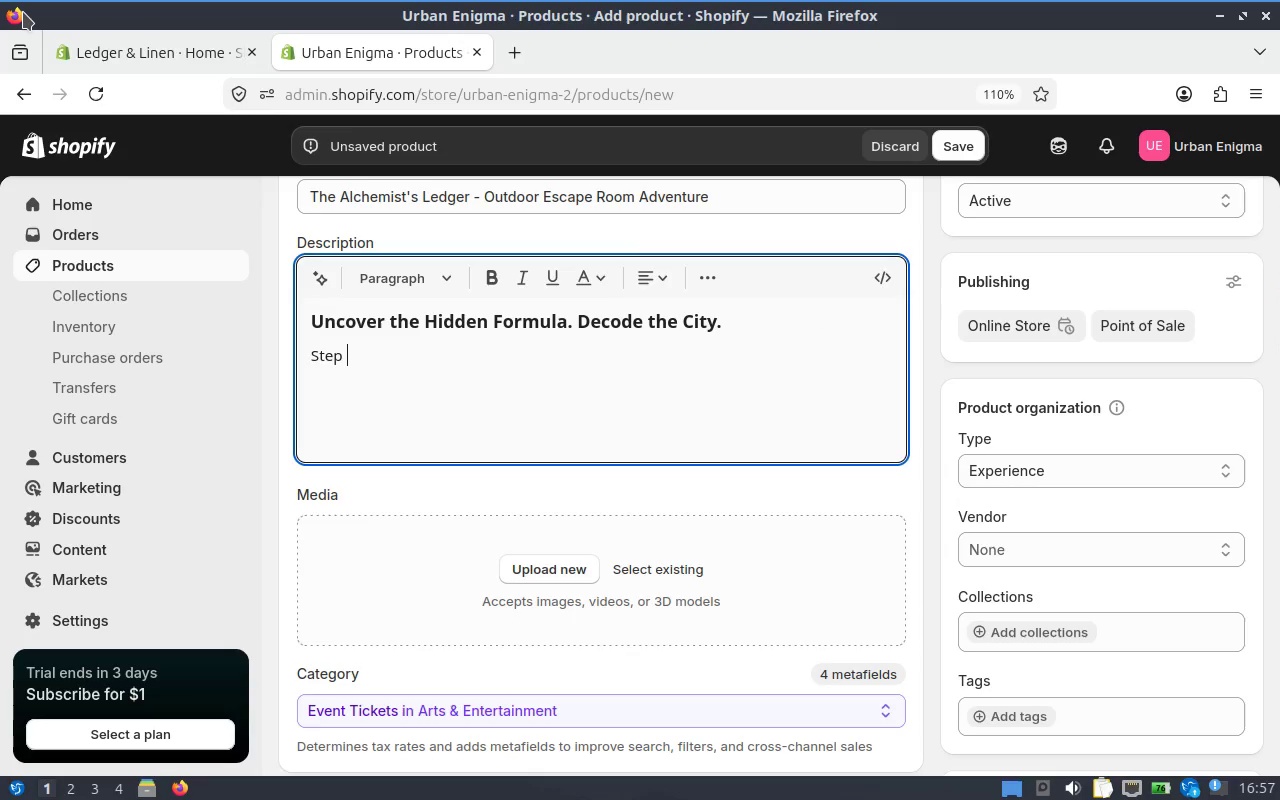 
type(into the centuries )
 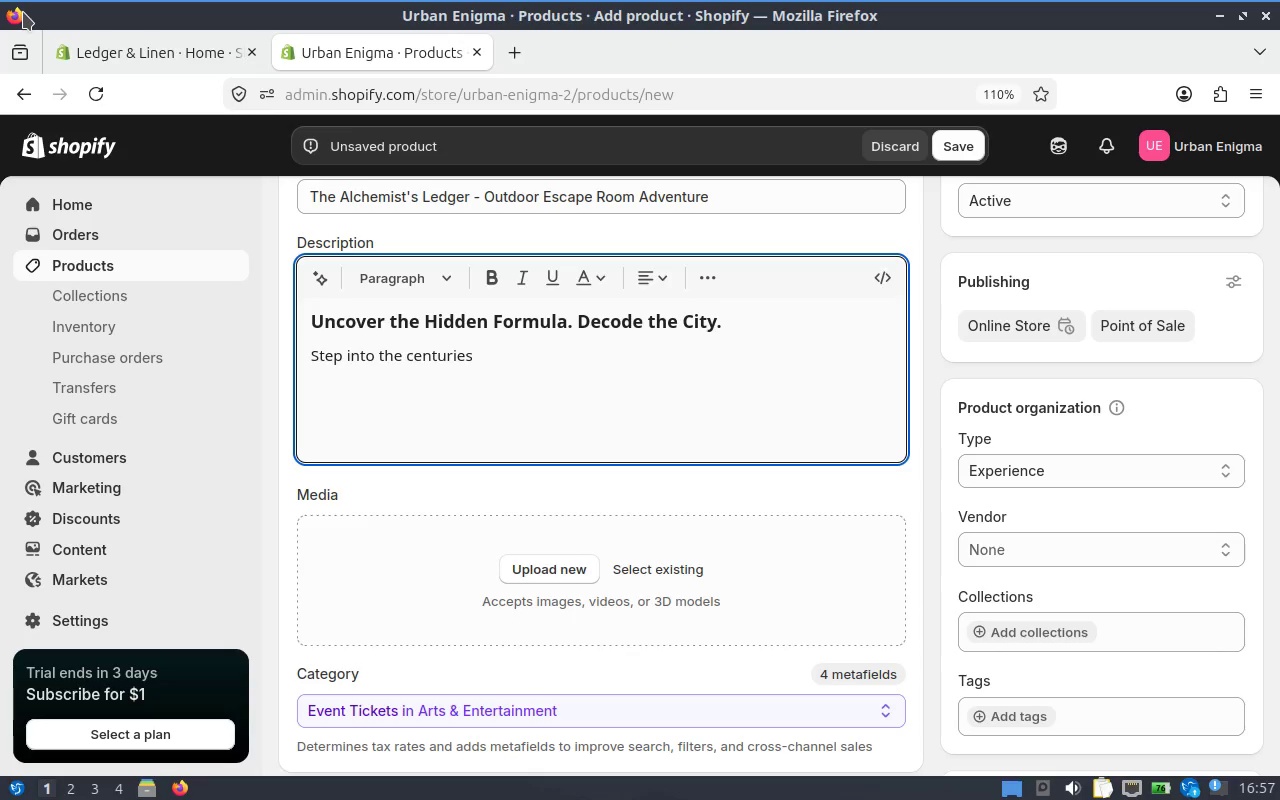 
key(Backspace)
type(0)
key(Backspace)
type(-0)
key(Backspace)
type(old )
 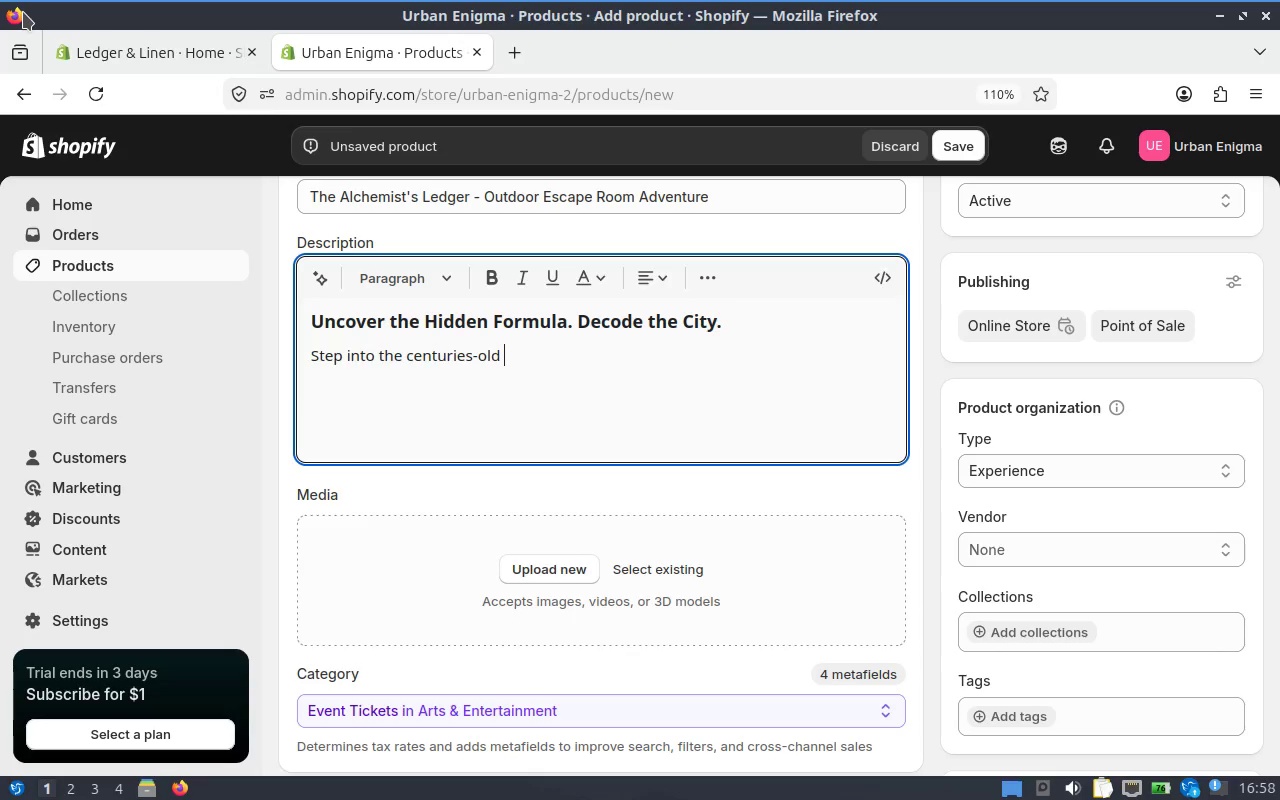 
type(mu)
key(Backspace)
type(ystery)
 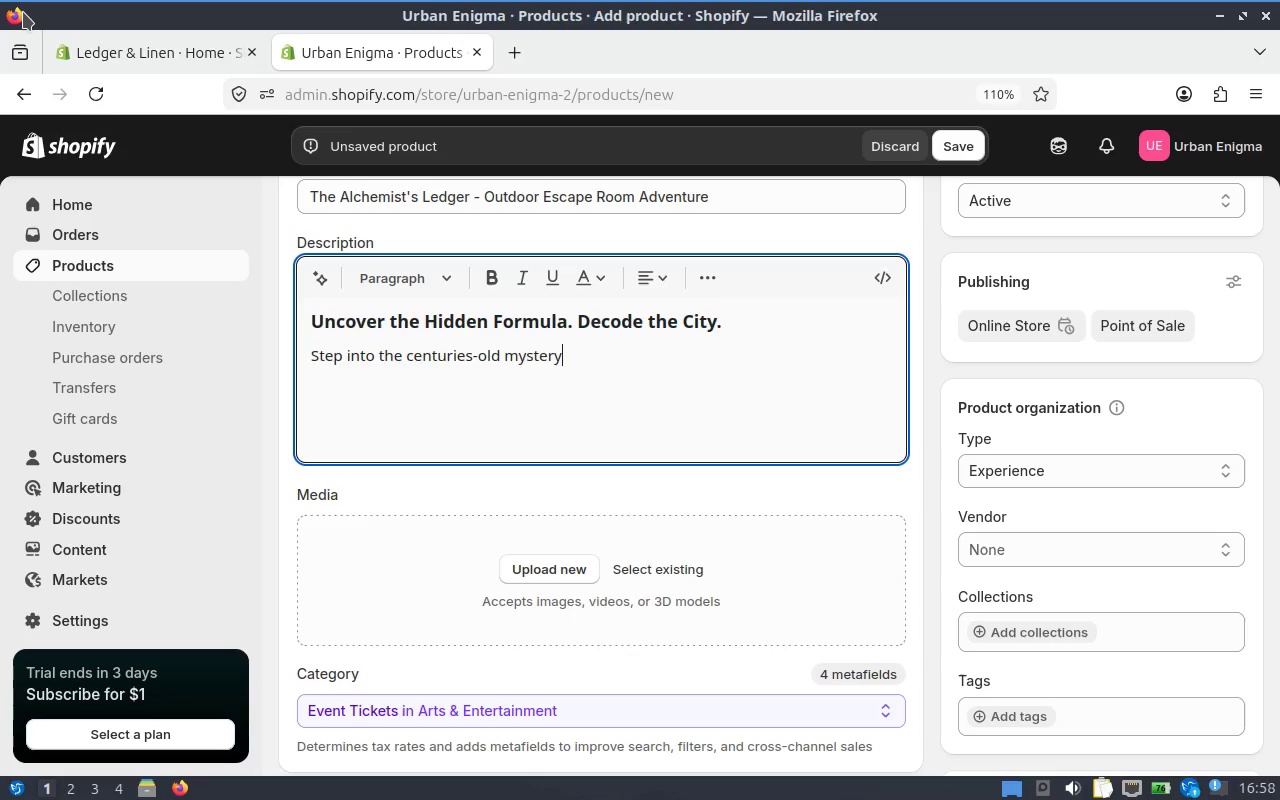 
type( as you follow)
 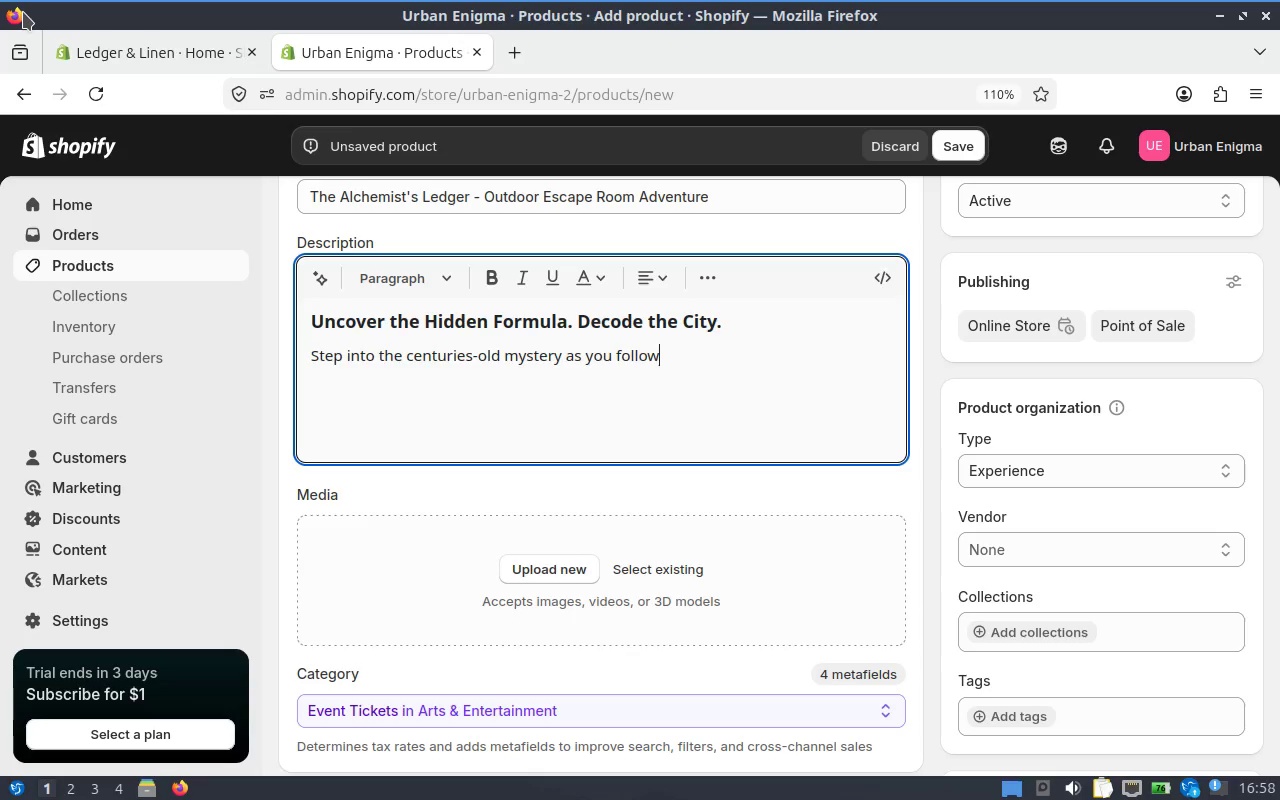 
type( cryptic clues.)
 